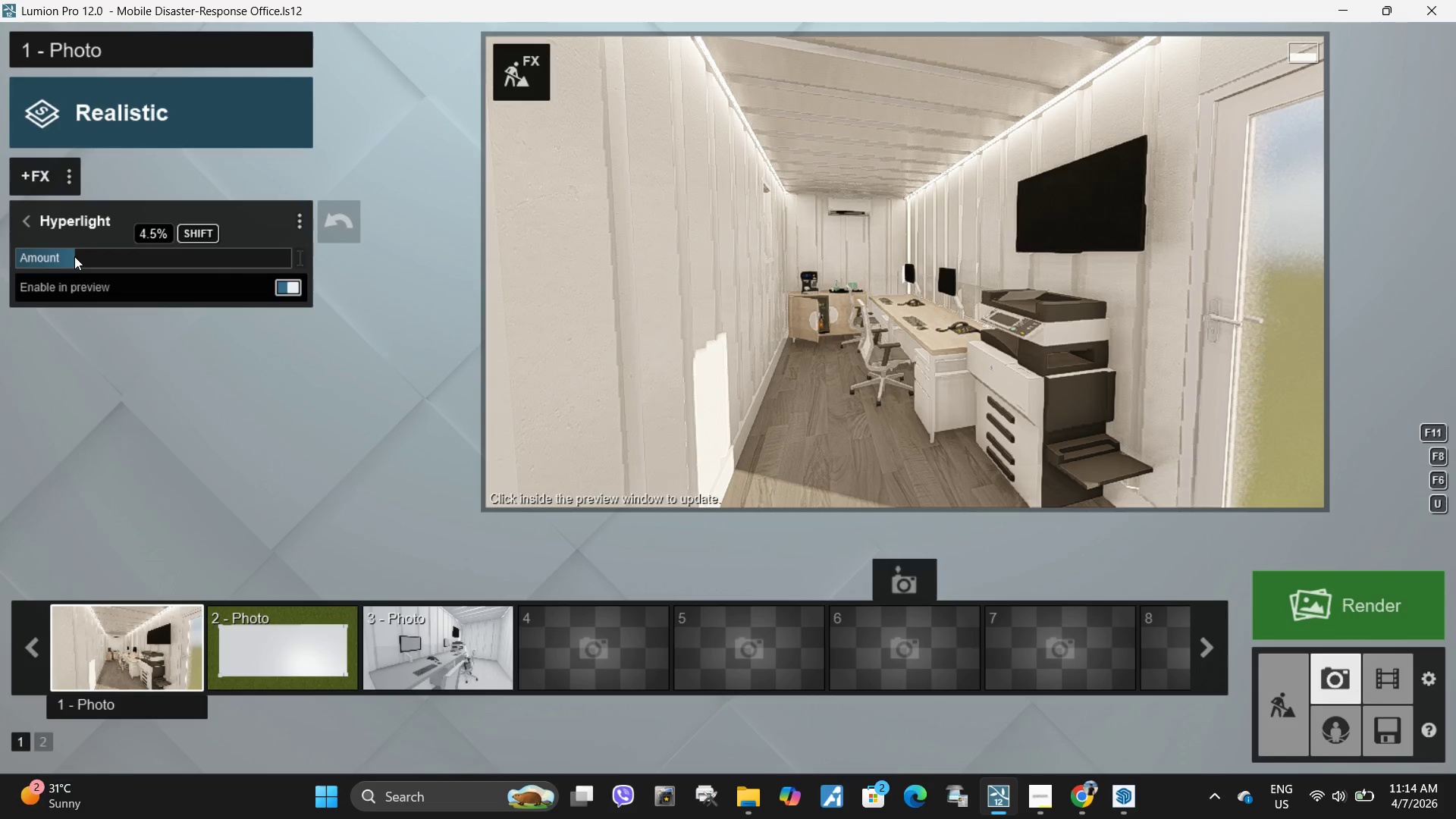 
left_click([829, 257])
 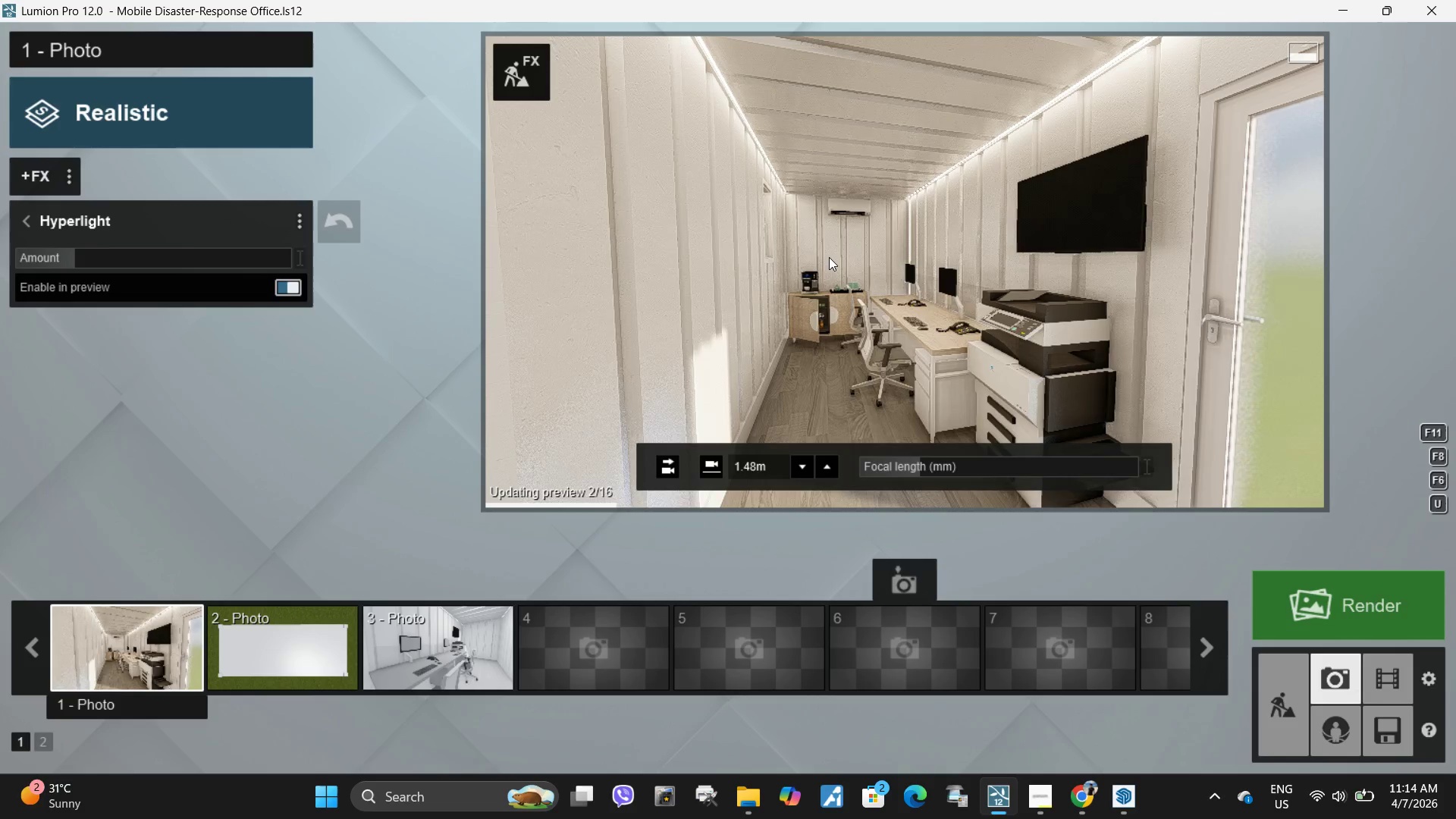 
mouse_move([35, 227])
 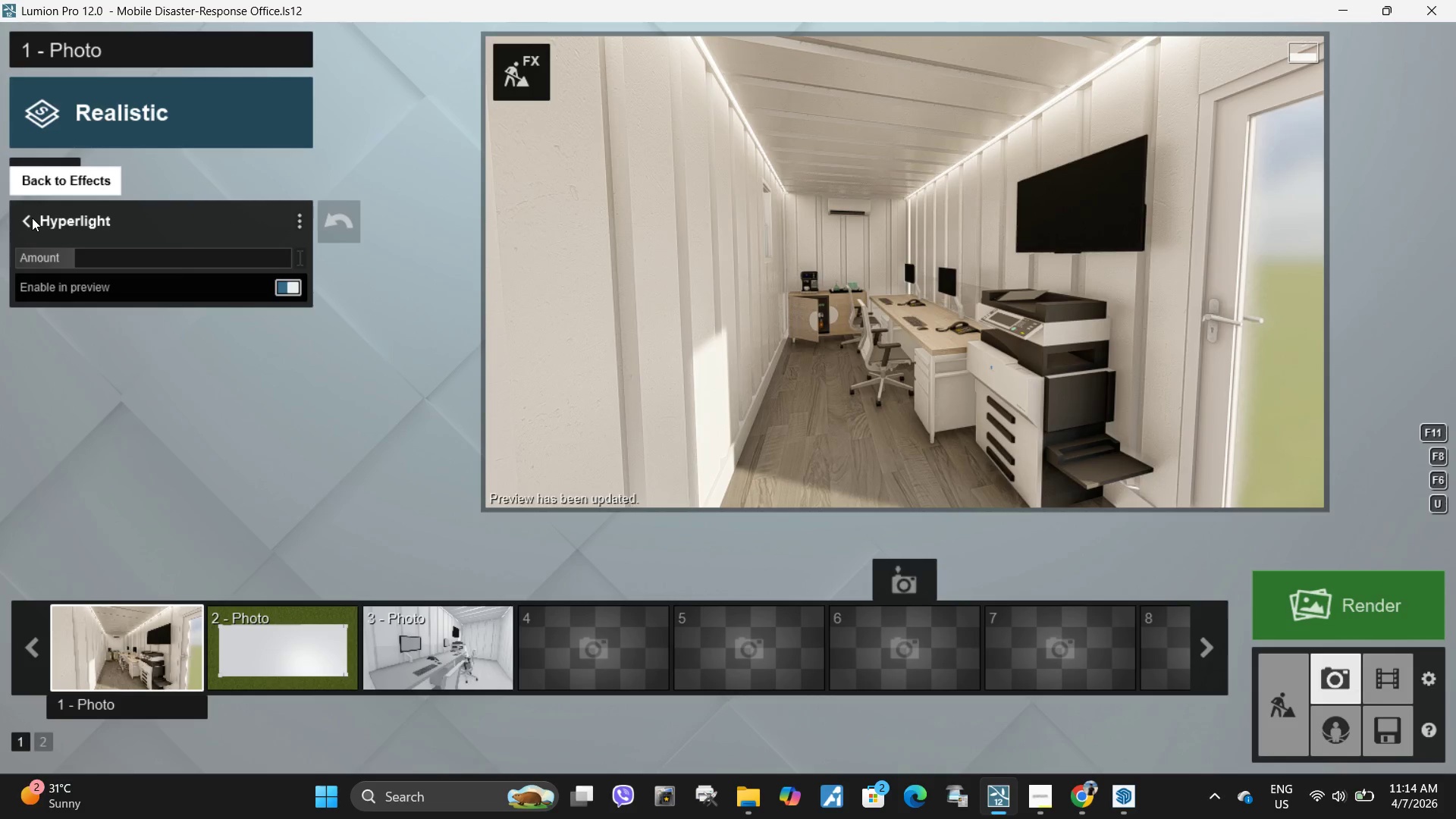 
left_click([32, 218])
 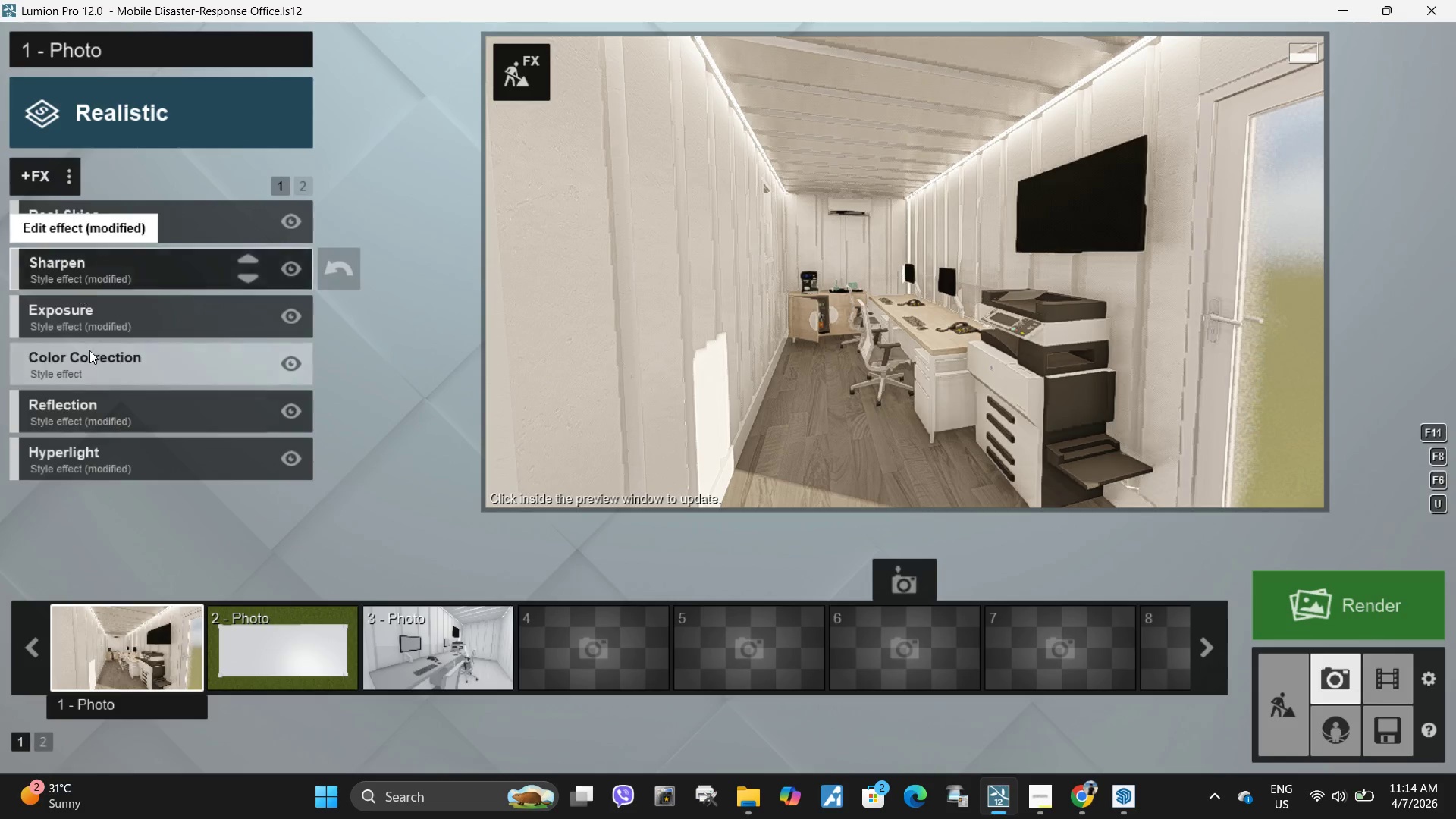 
left_click([91, 454])
 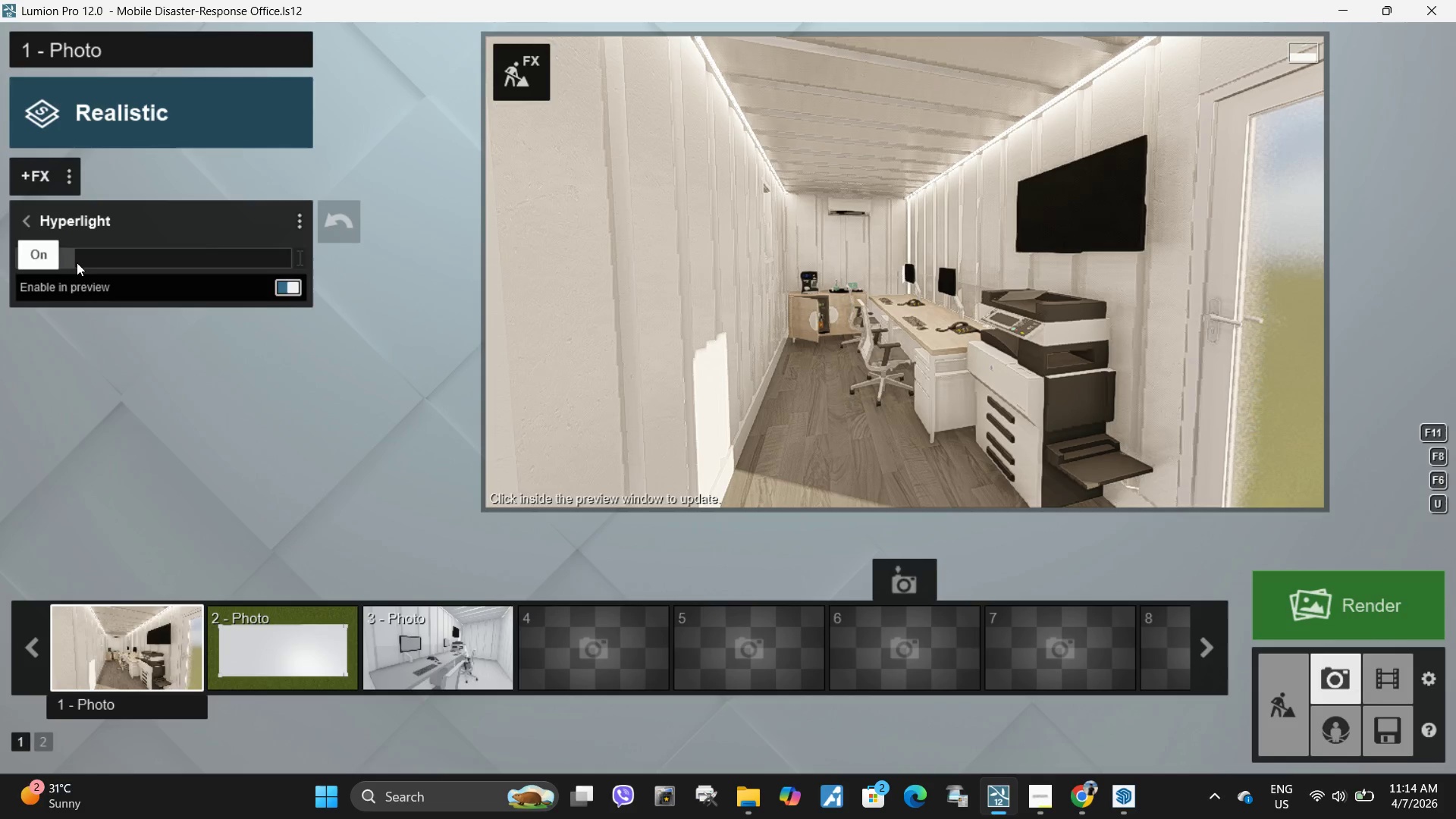 
left_click_drag(start_coordinate=[77, 259], to_coordinate=[88, 259])
 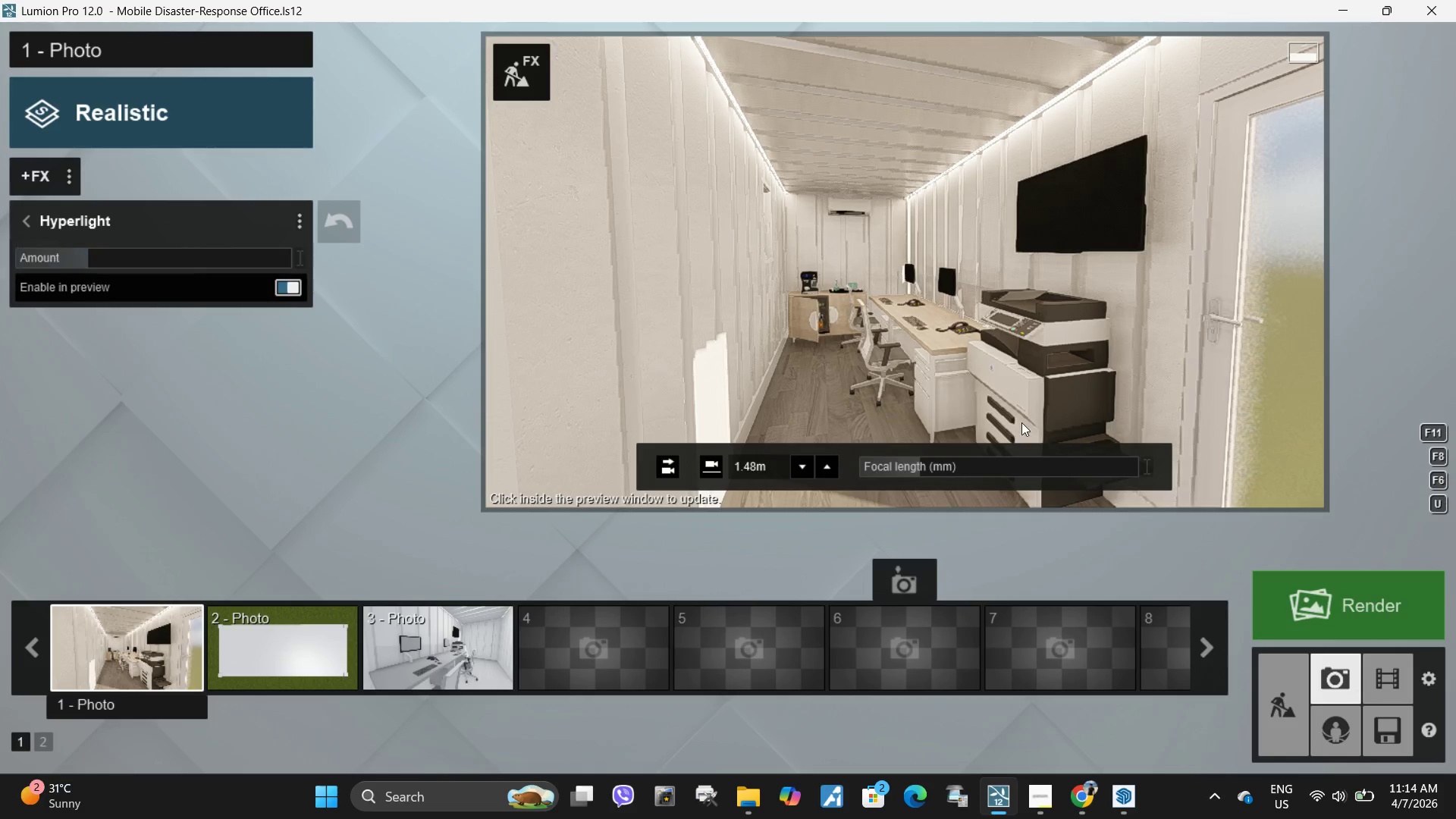 
left_click([943, 367])
 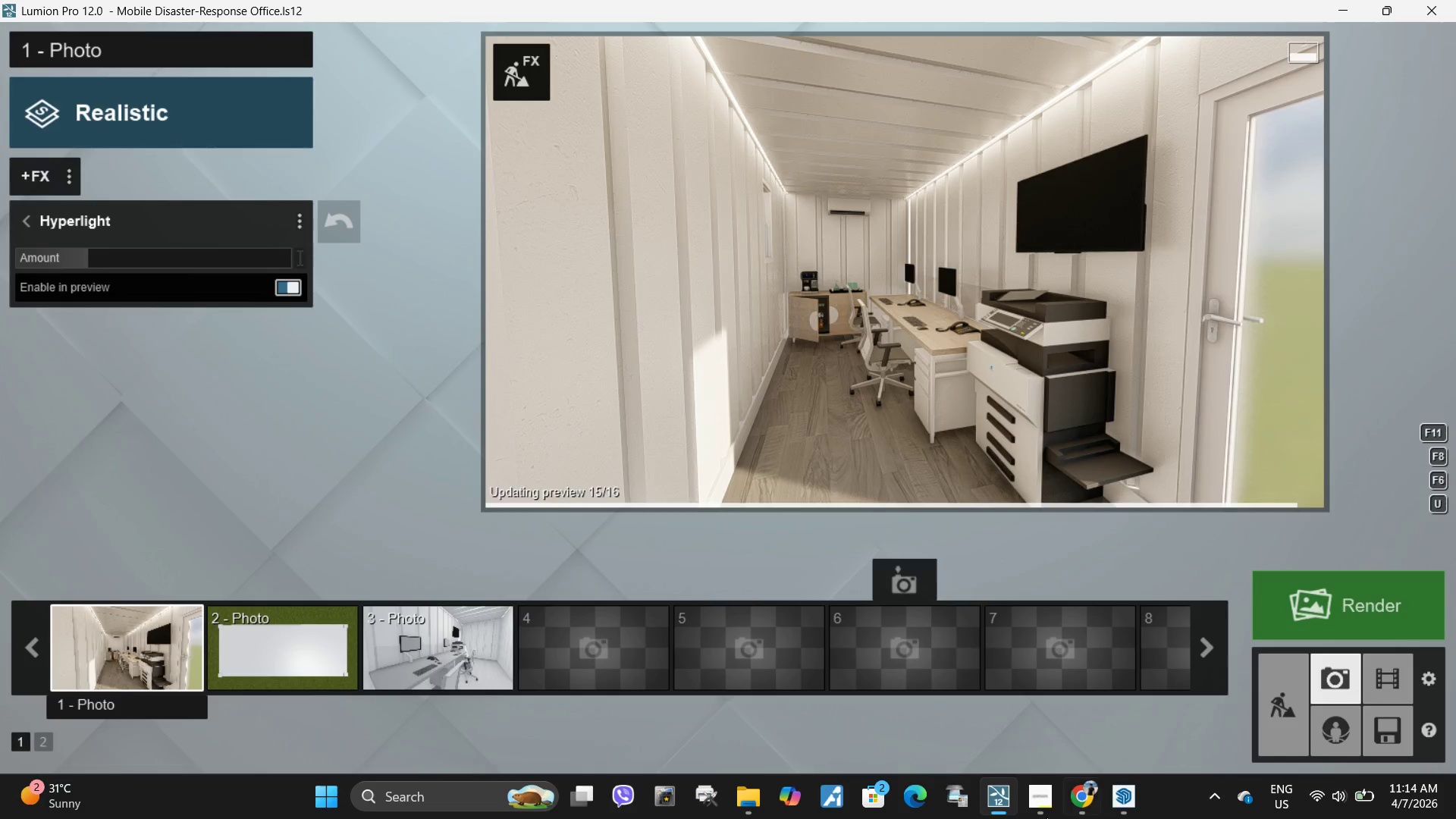 
mouse_move([1050, 700])
 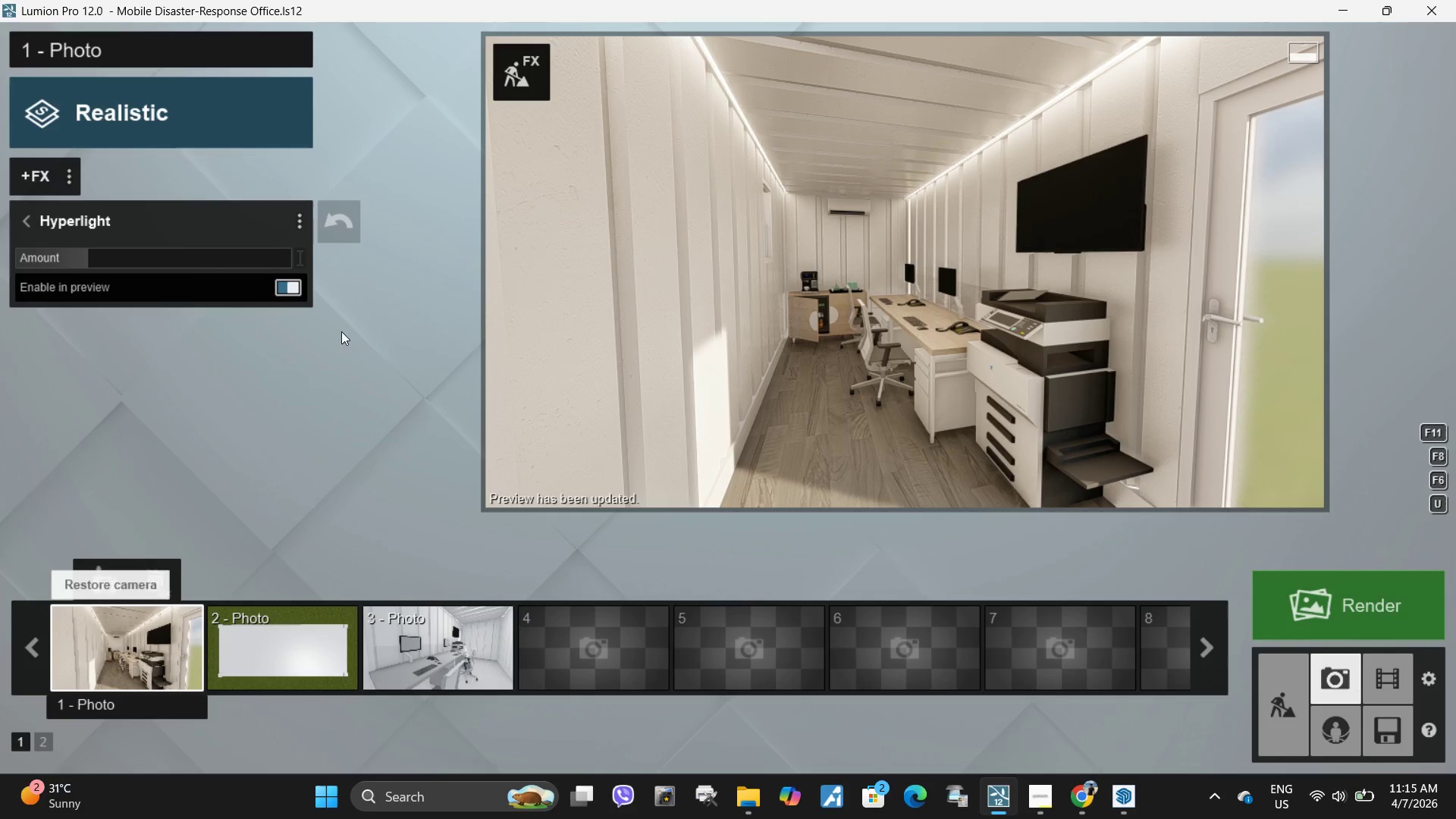 
left_click([26, 224])
 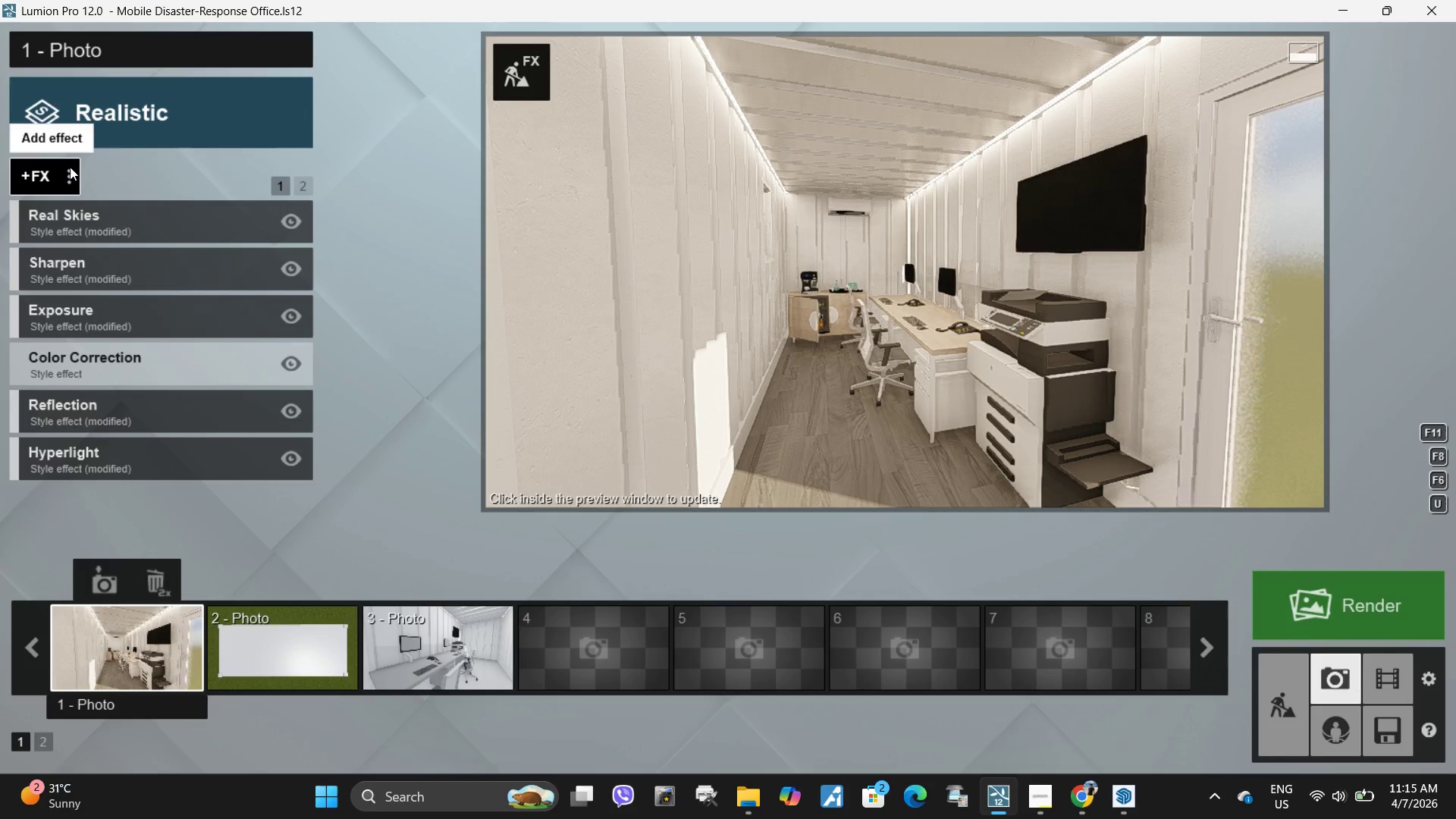 
left_click([69, 181])
 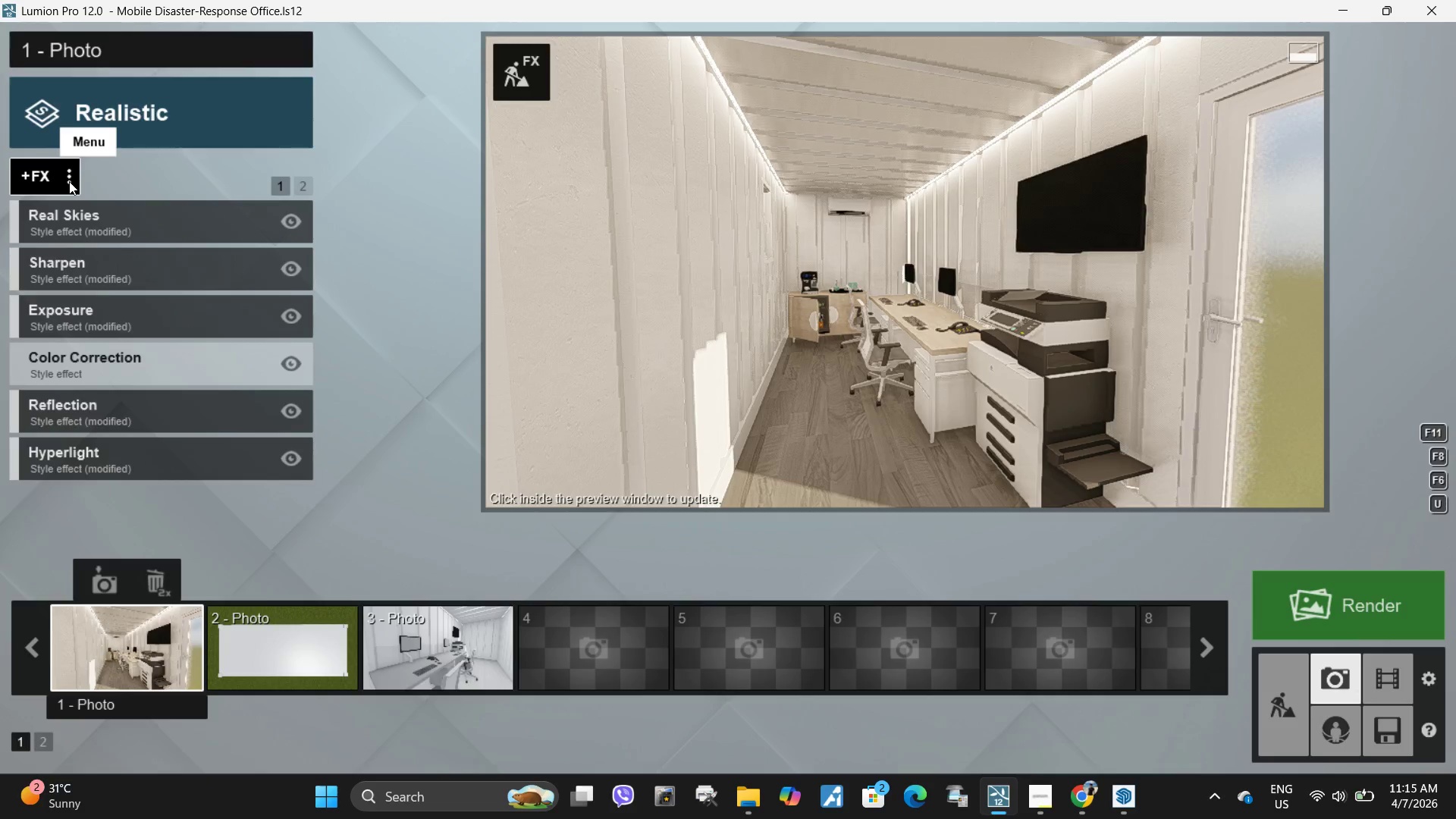 
mouse_move([104, 184])
 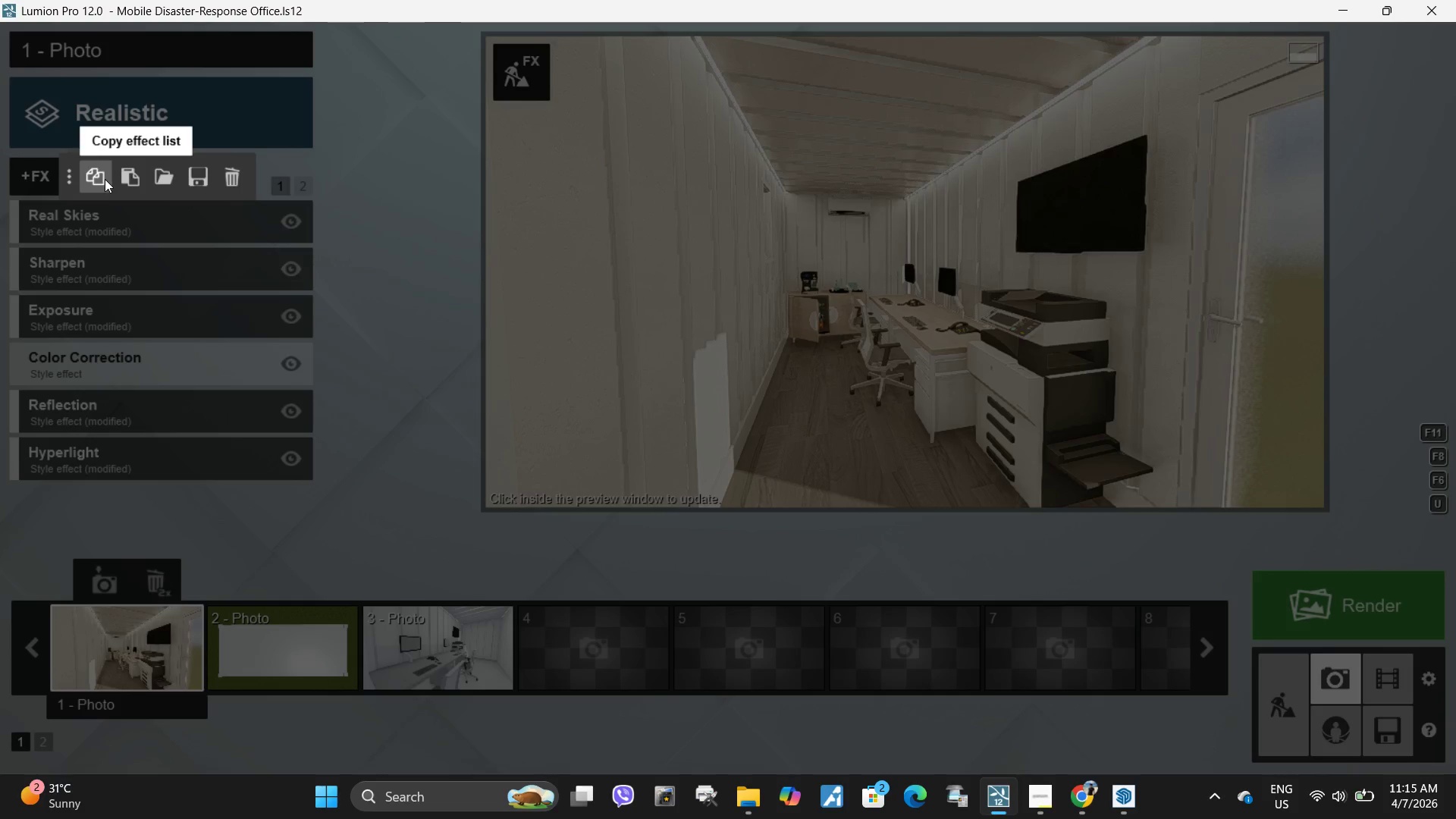 
left_click([105, 179])
 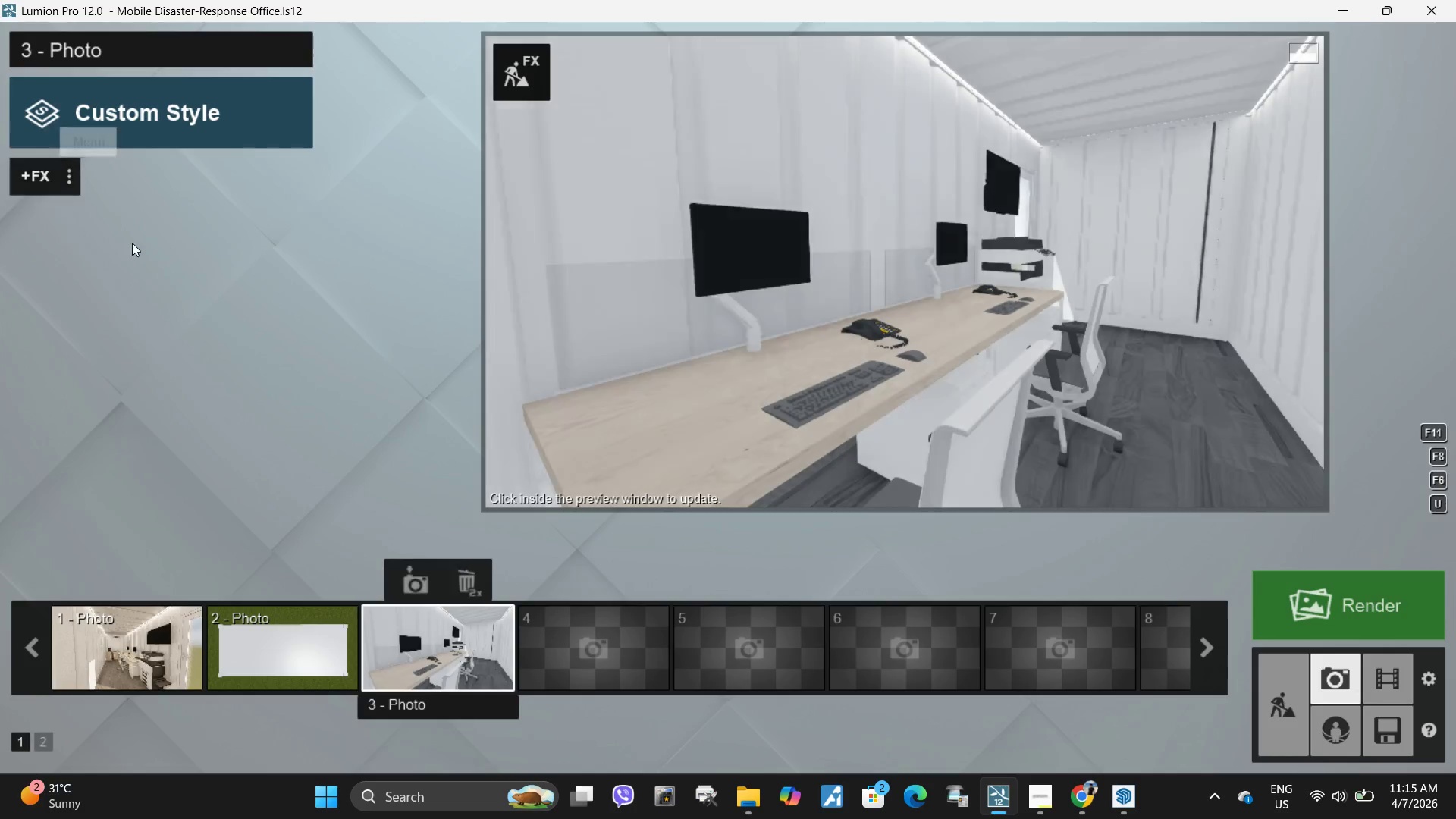 
double_click([71, 181])
 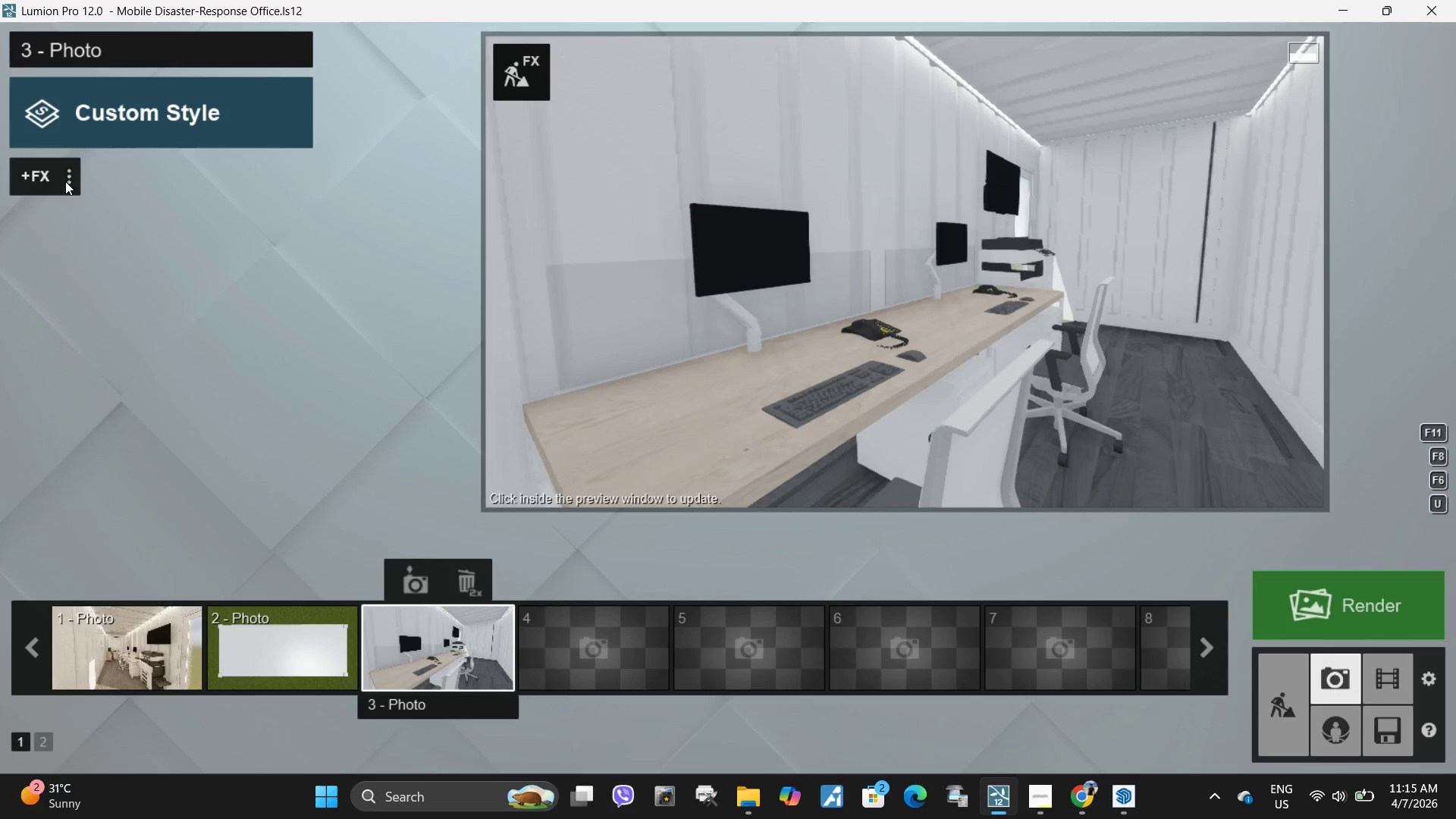 
left_click([65, 181])
 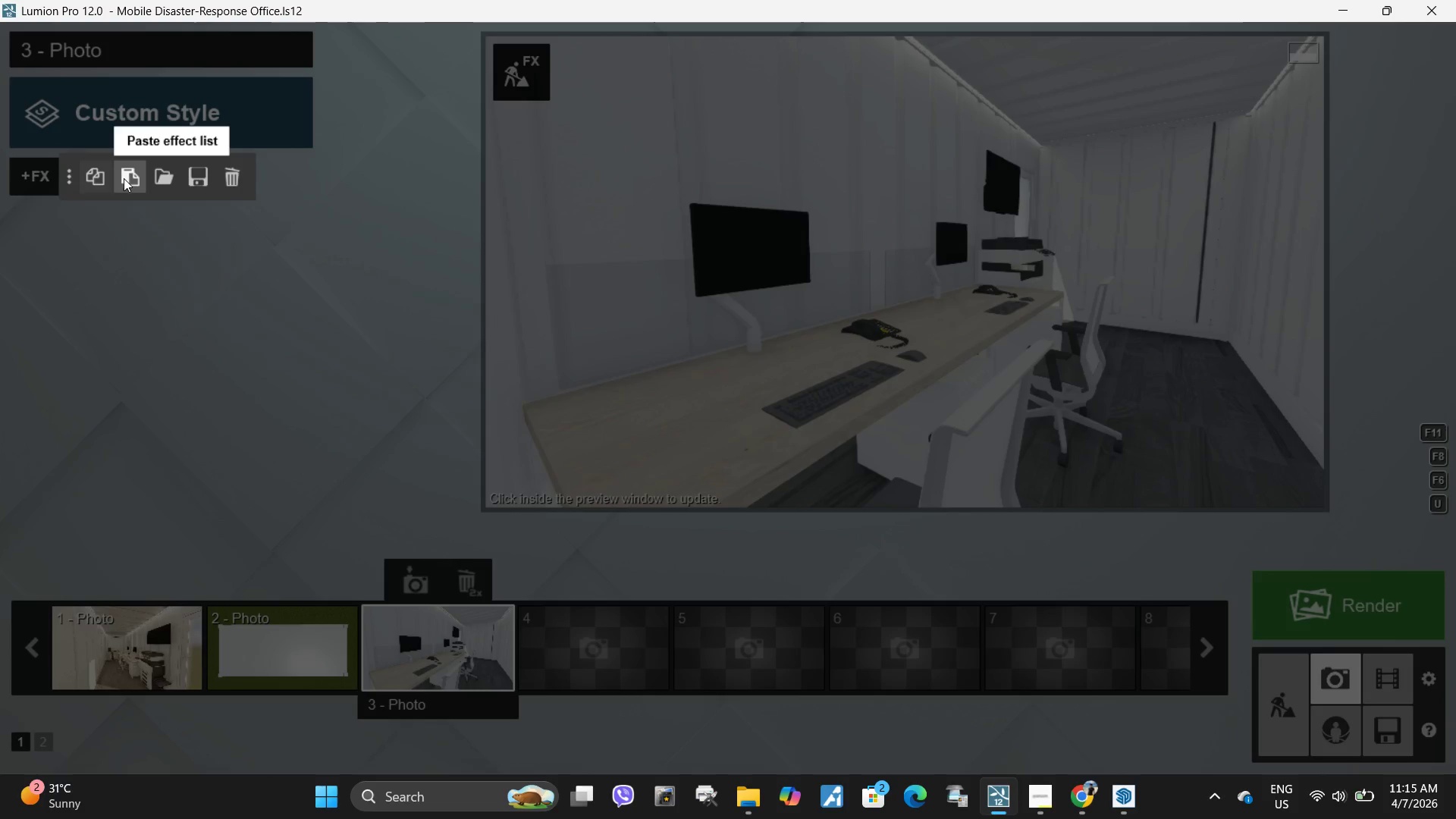 
double_click([124, 178])
 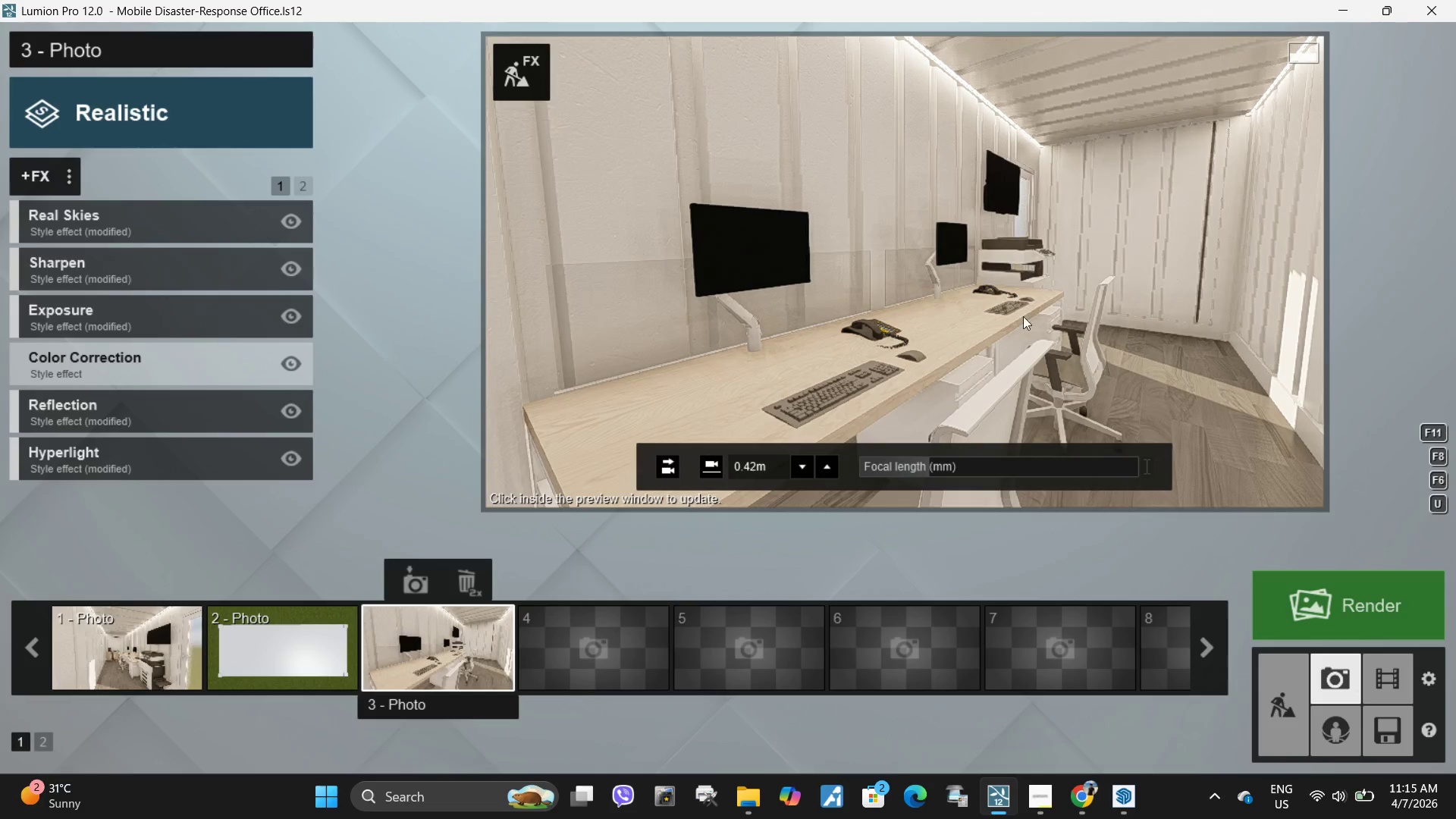 
left_click([1091, 273])
 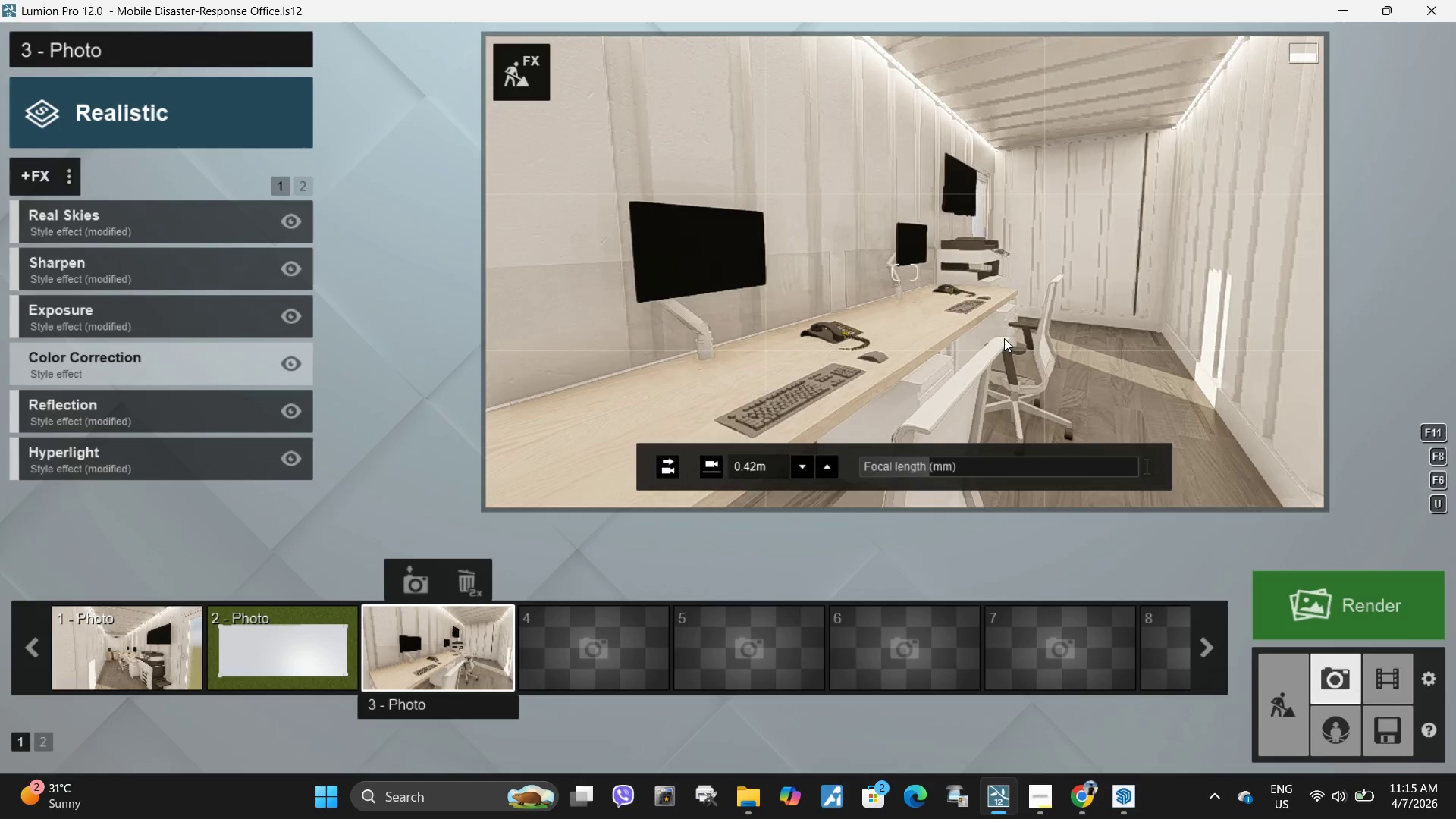 
wait(5.86)
 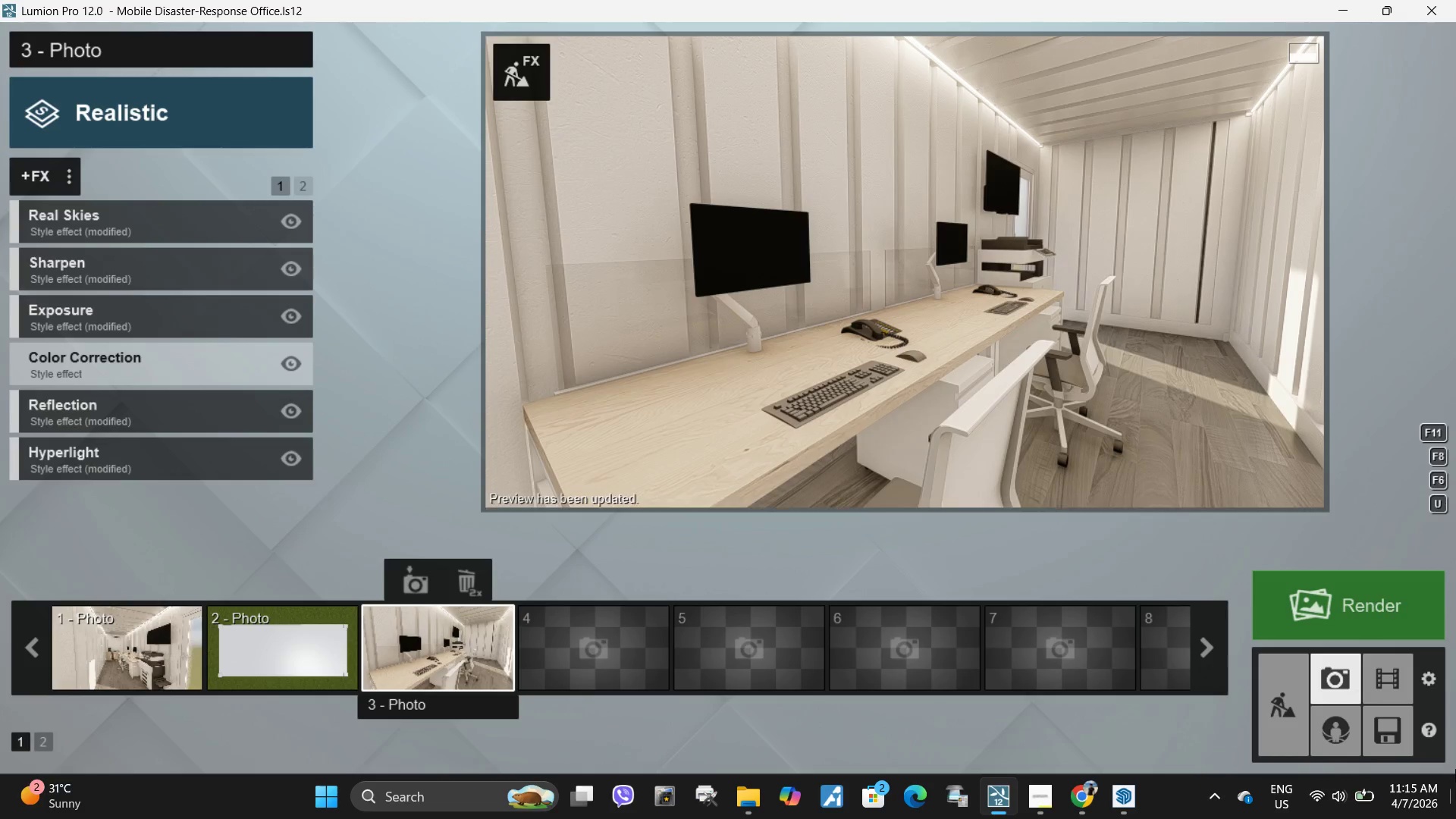 
double_click([1004, 338])
 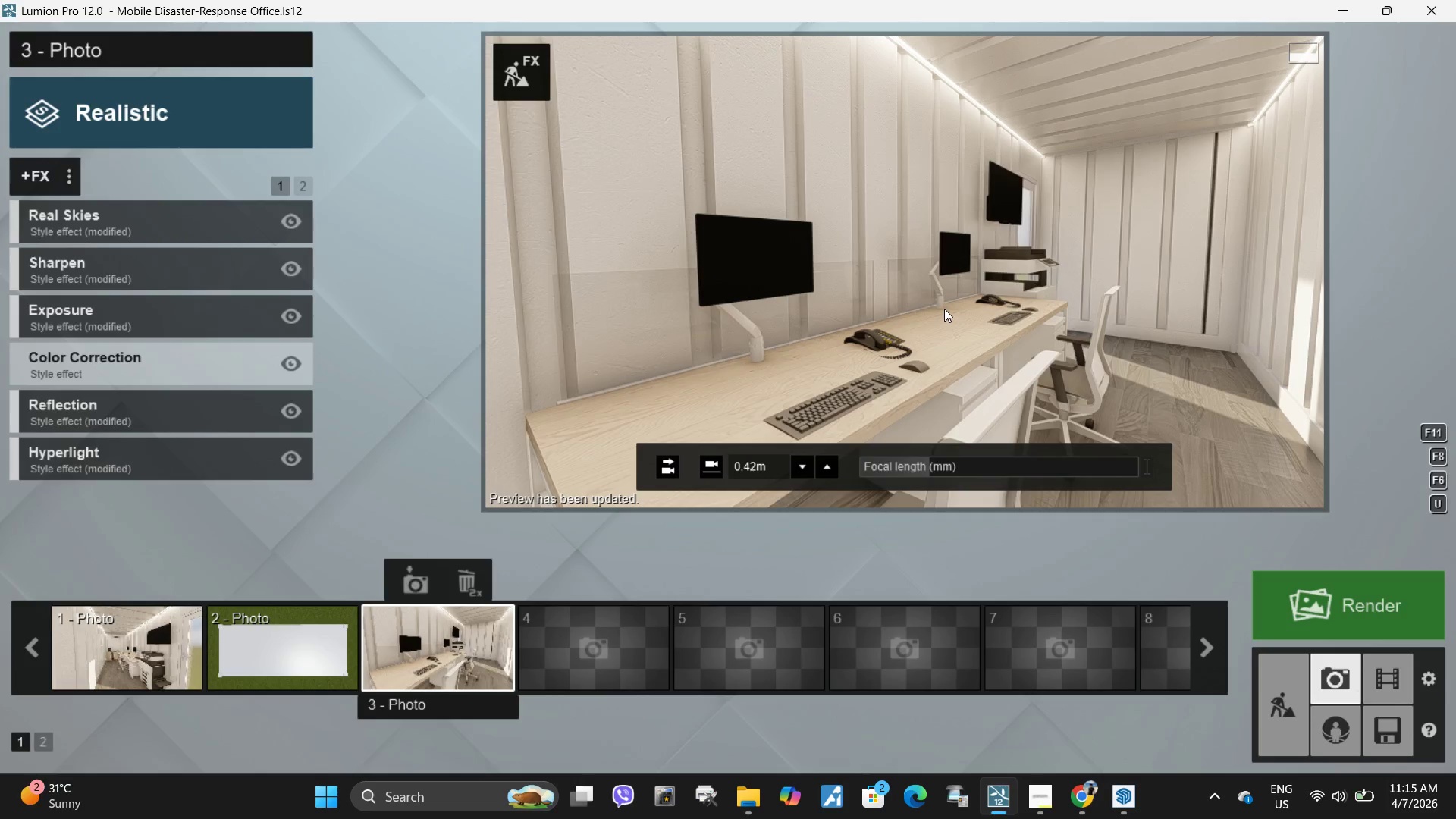 
hold_key(key=W, duration=0.89)
 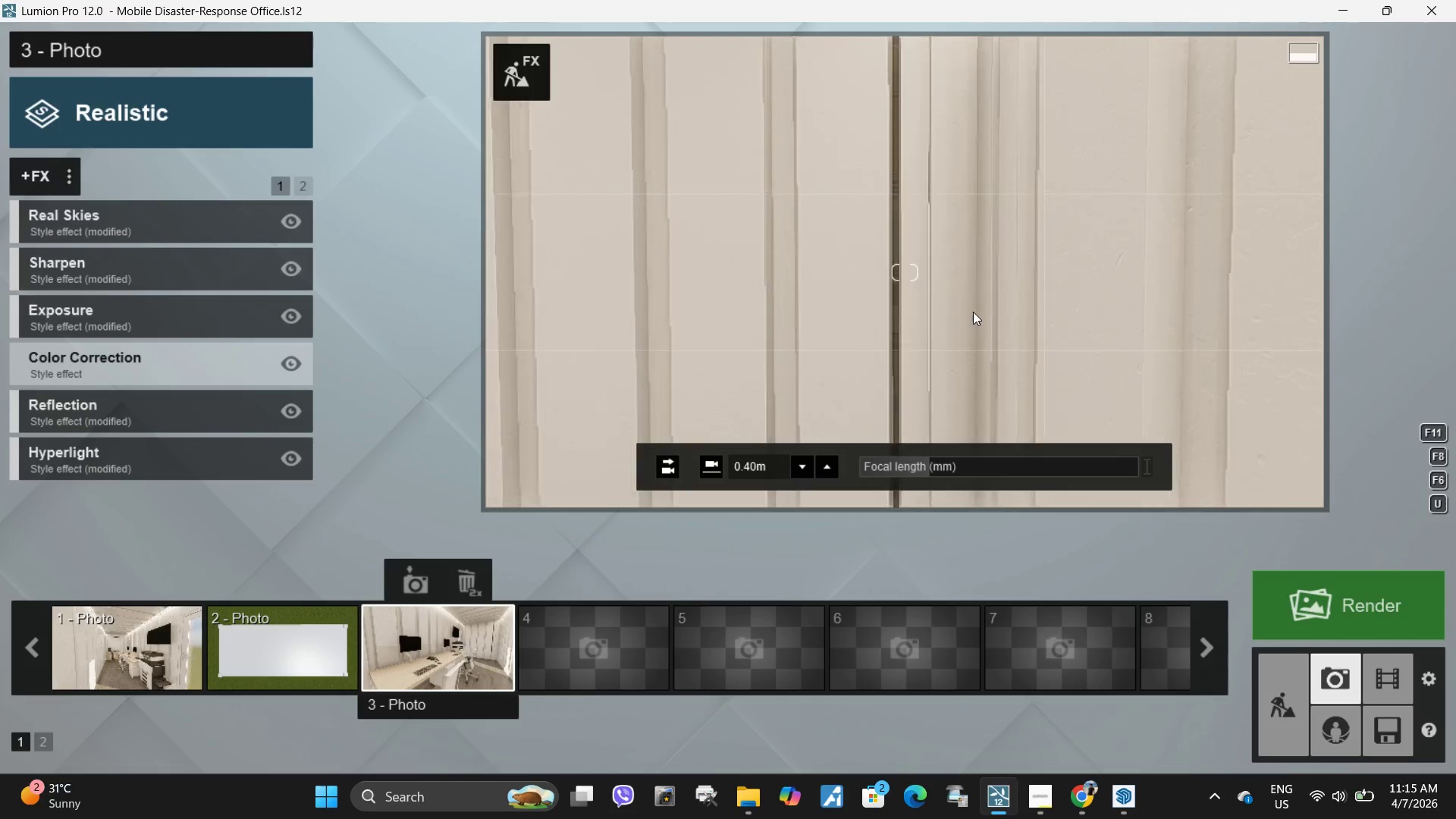 
hold_key(key=W, duration=0.8)
 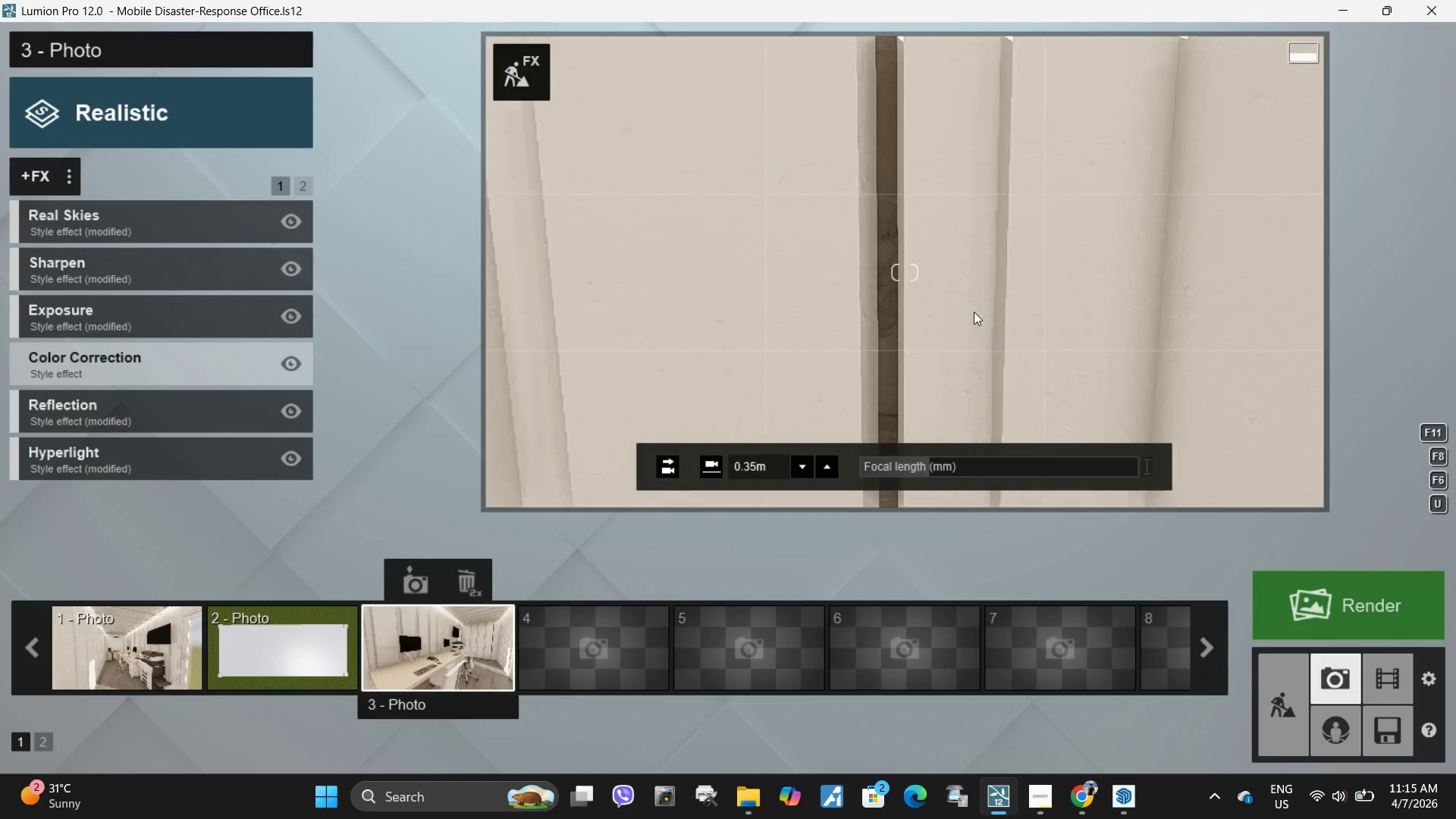 
type(dw)
 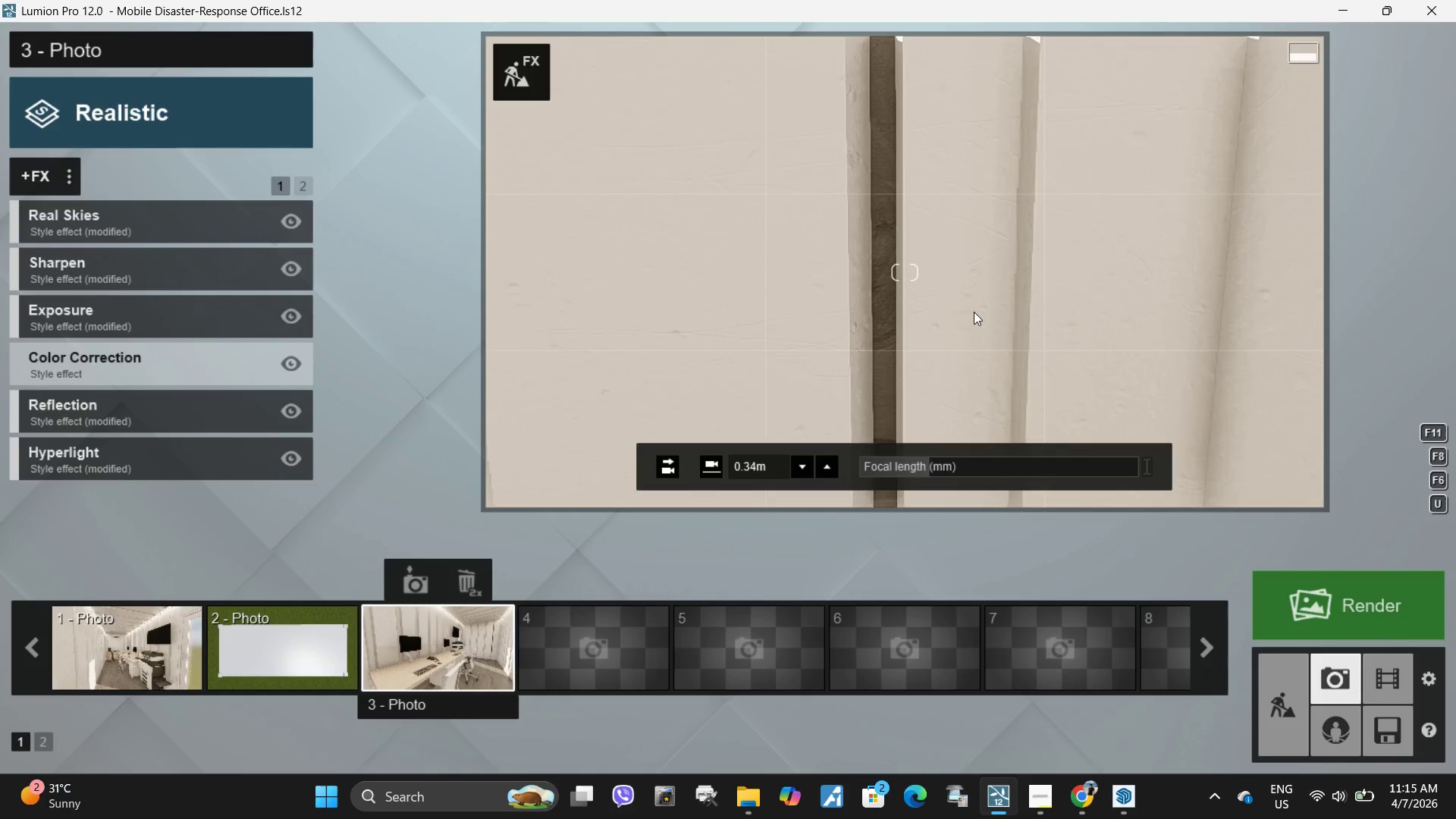 
hold_key(key=S, duration=0.62)
 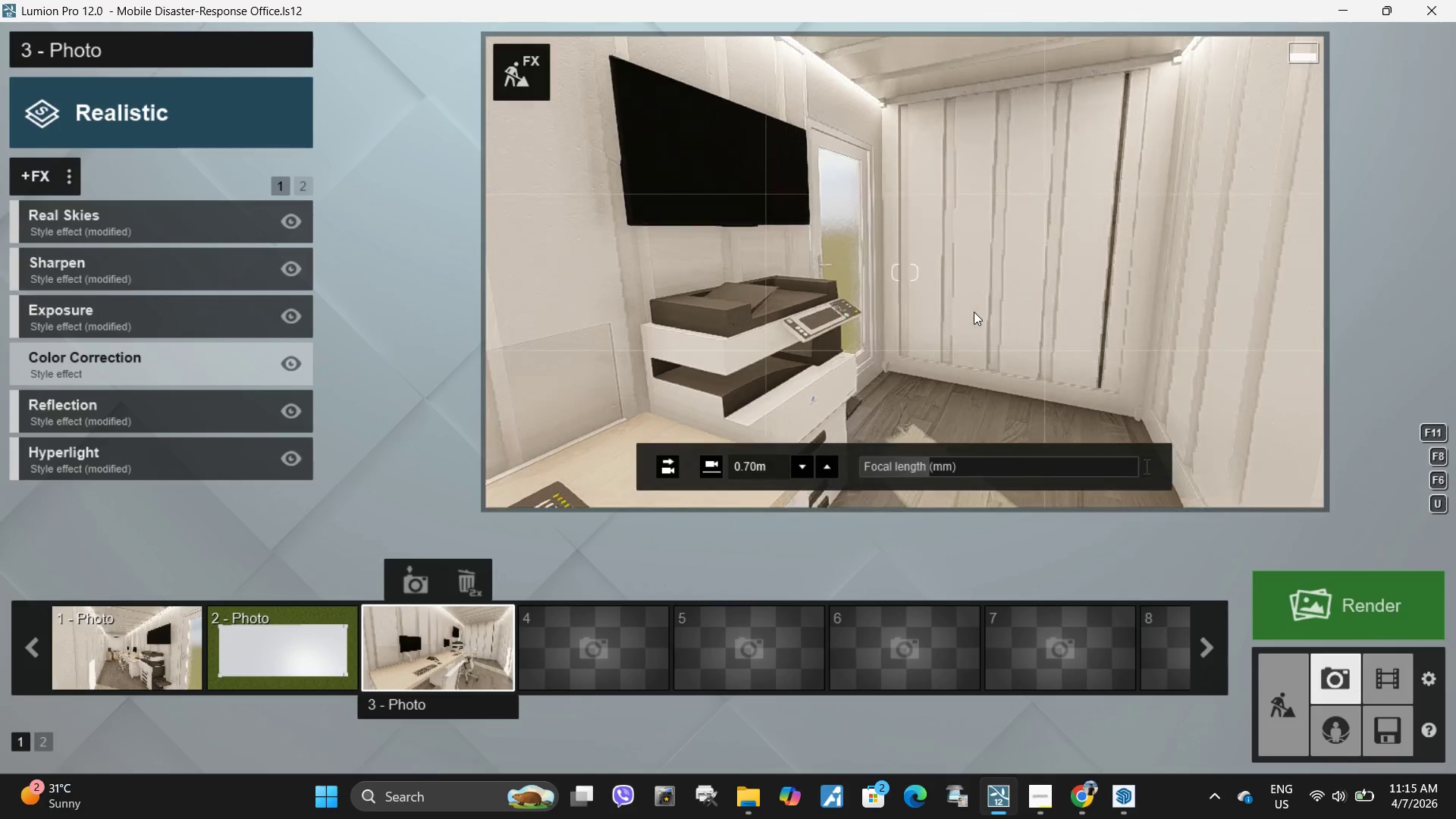 
key(A)
 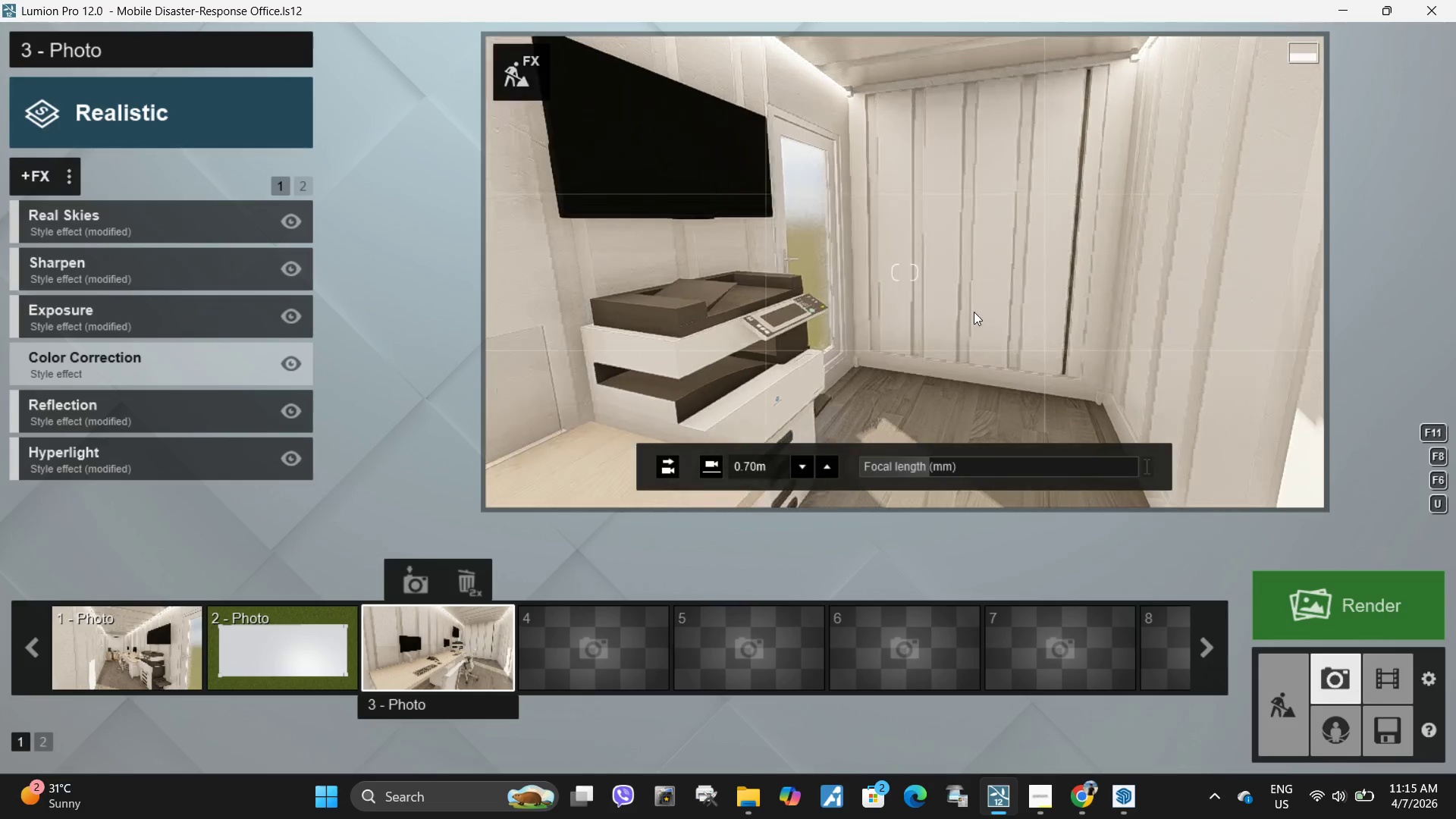 
key(S)
 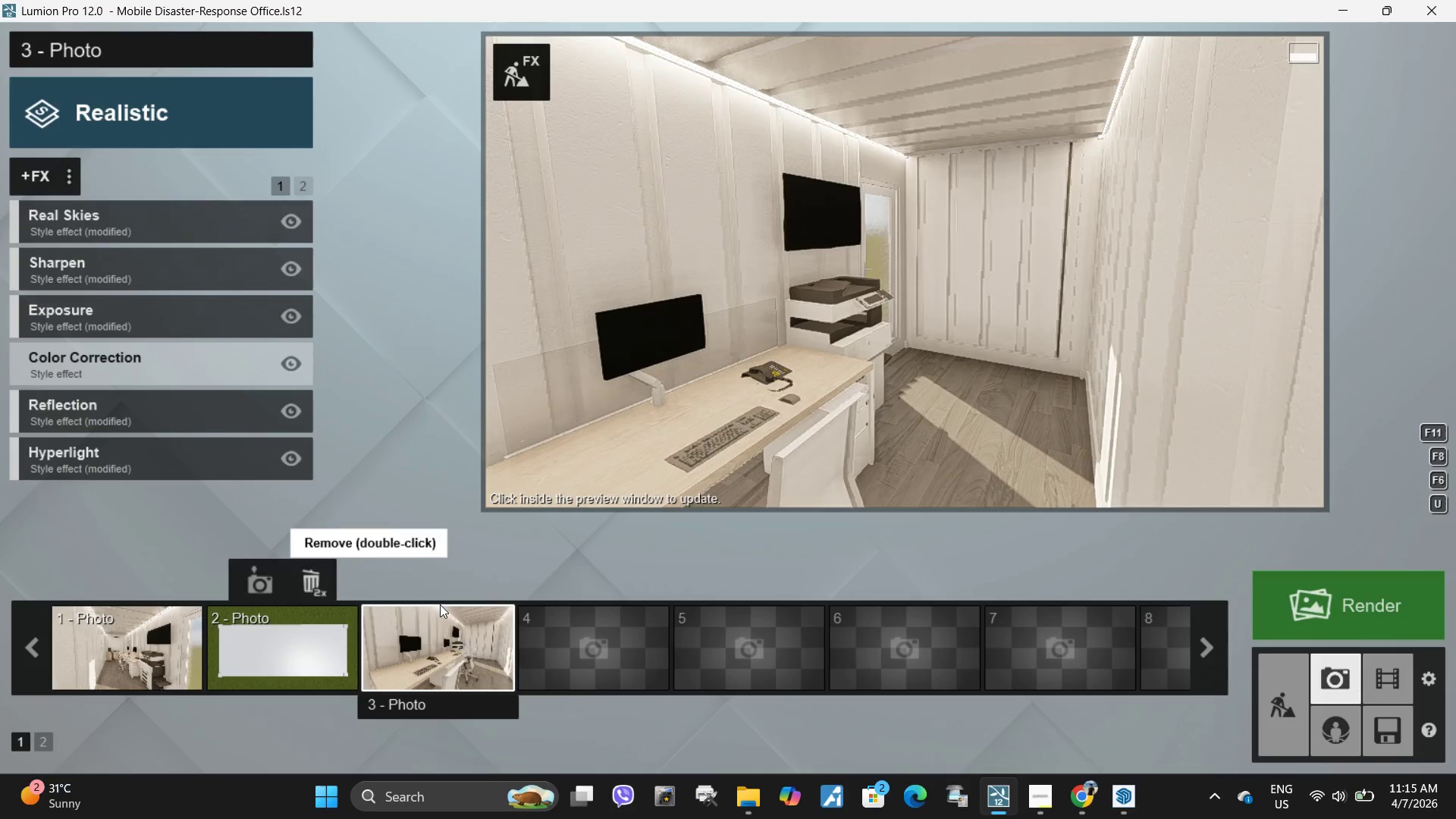 
left_click([449, 633])
 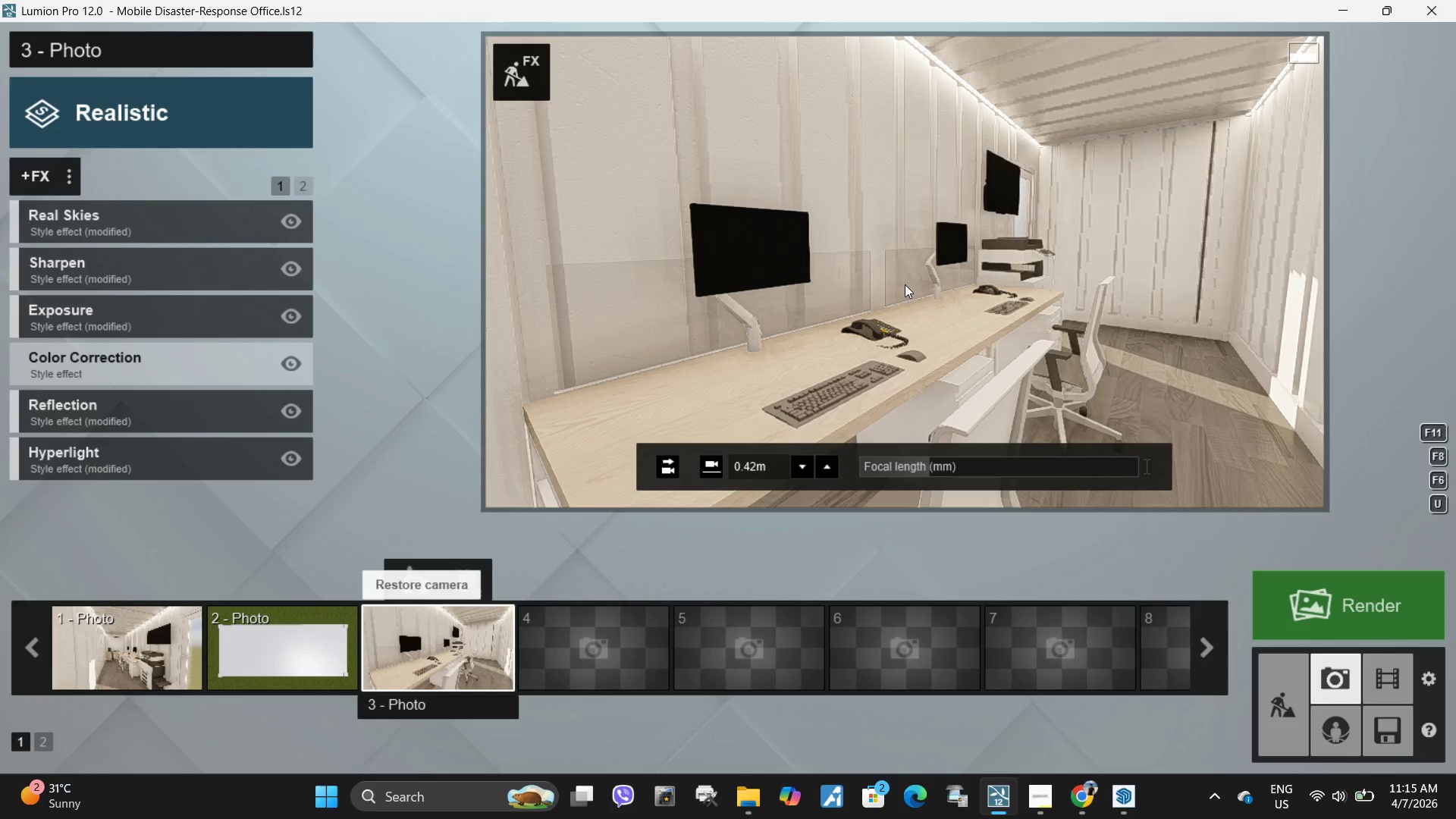 
left_click([907, 283])
 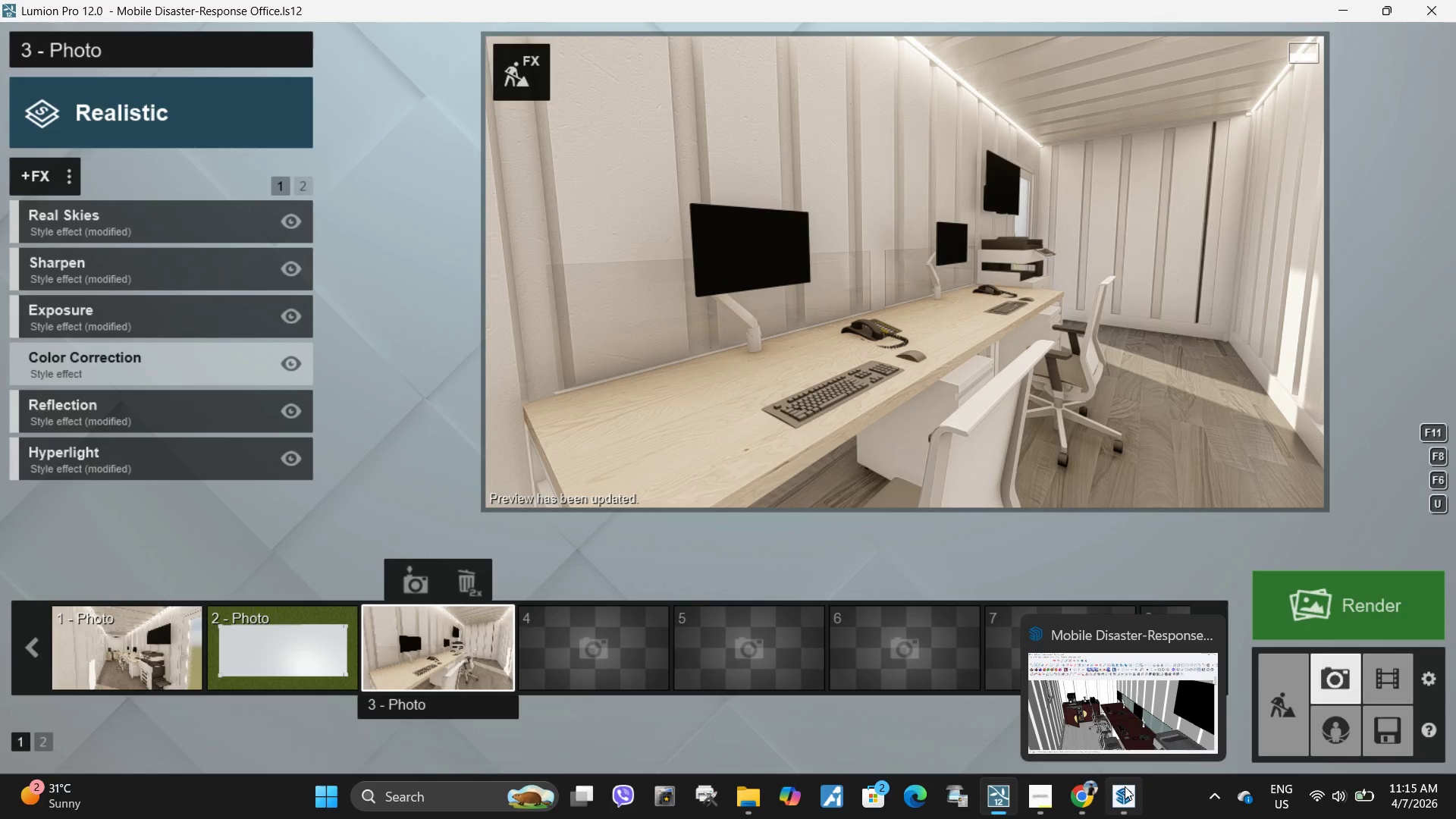 
left_click([292, 645])
 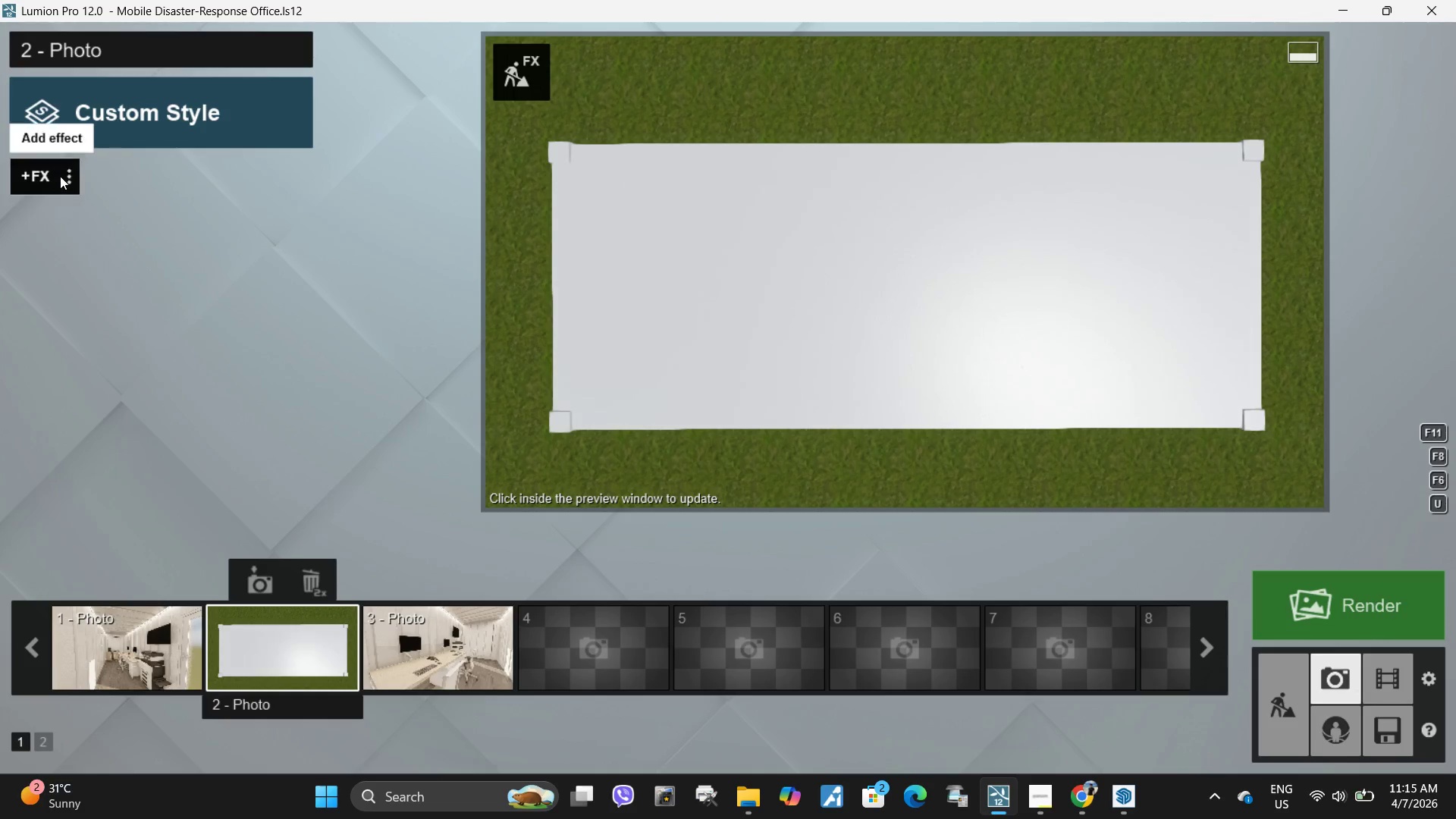 
double_click([69, 177])
 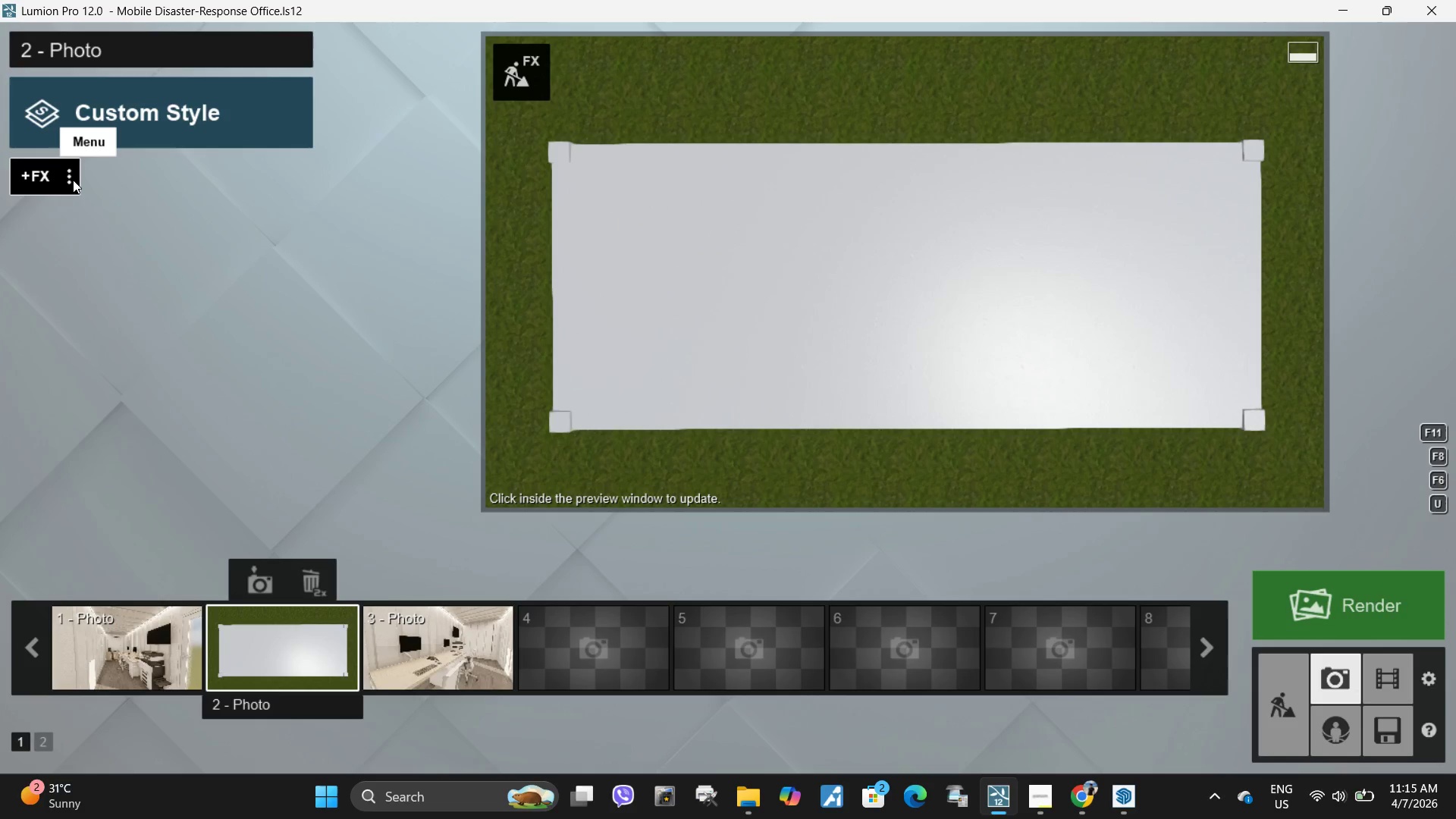 
left_click([71, 180])
 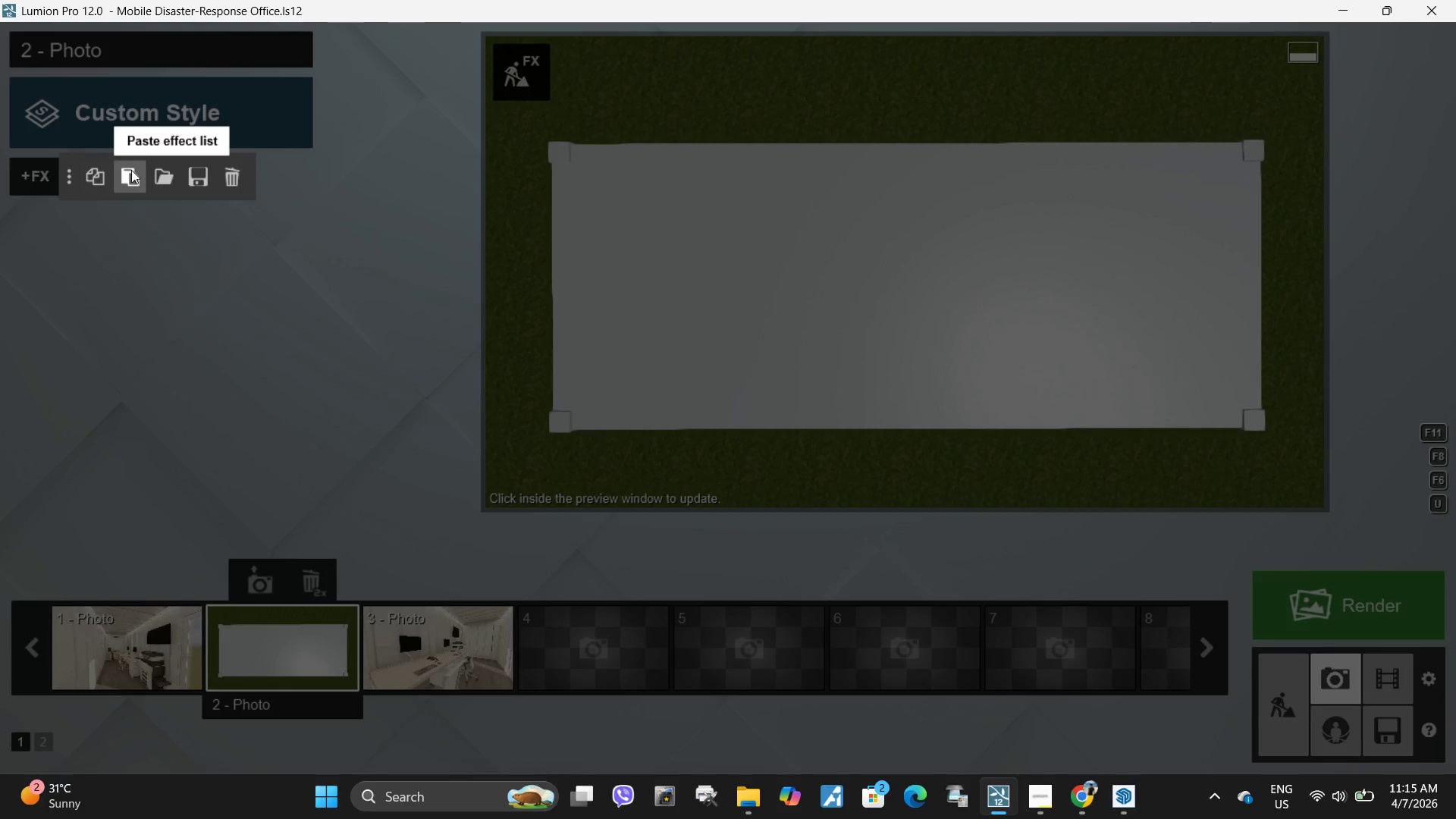 
left_click([131, 170])
 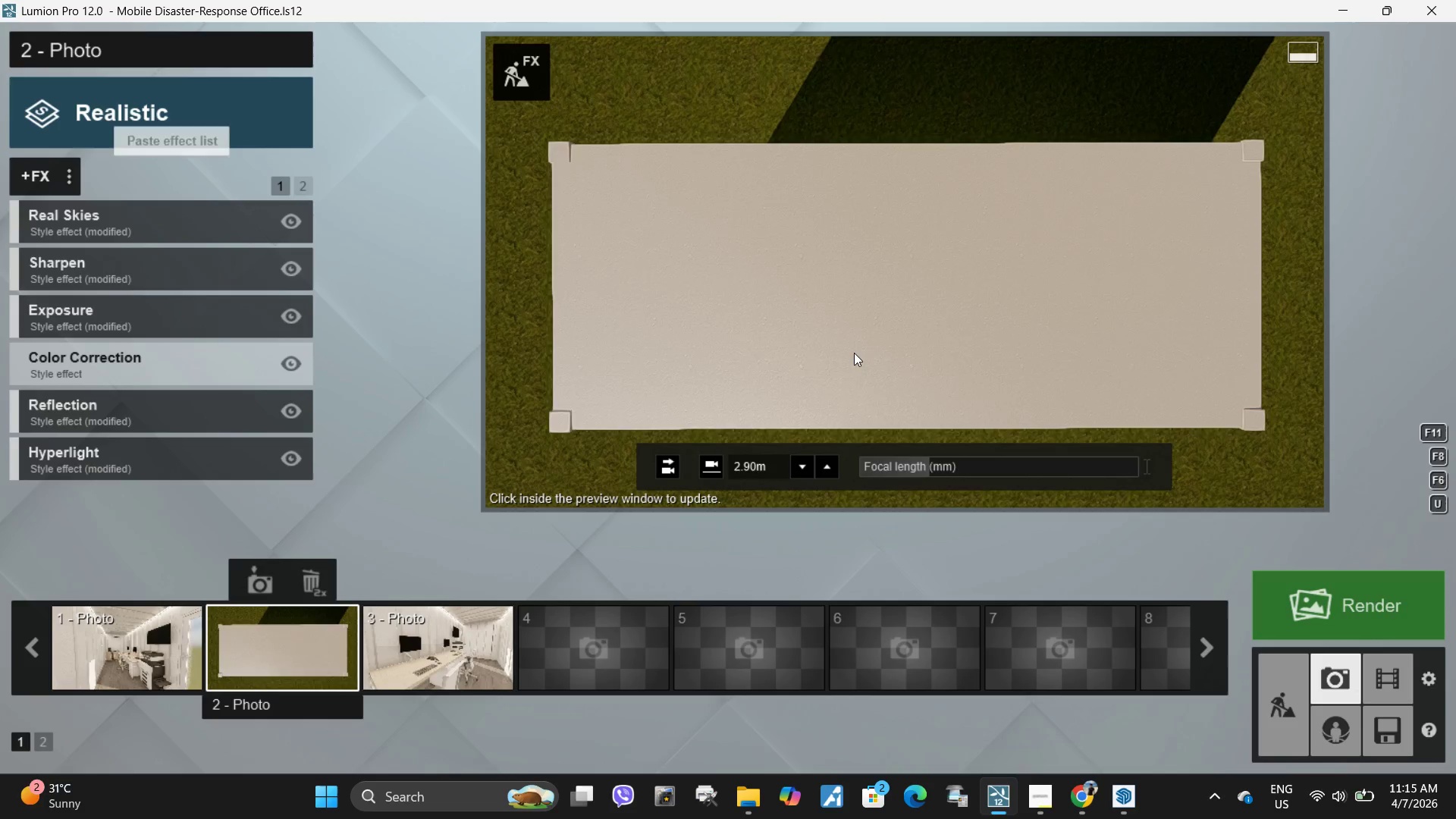 
left_click([854, 353])
 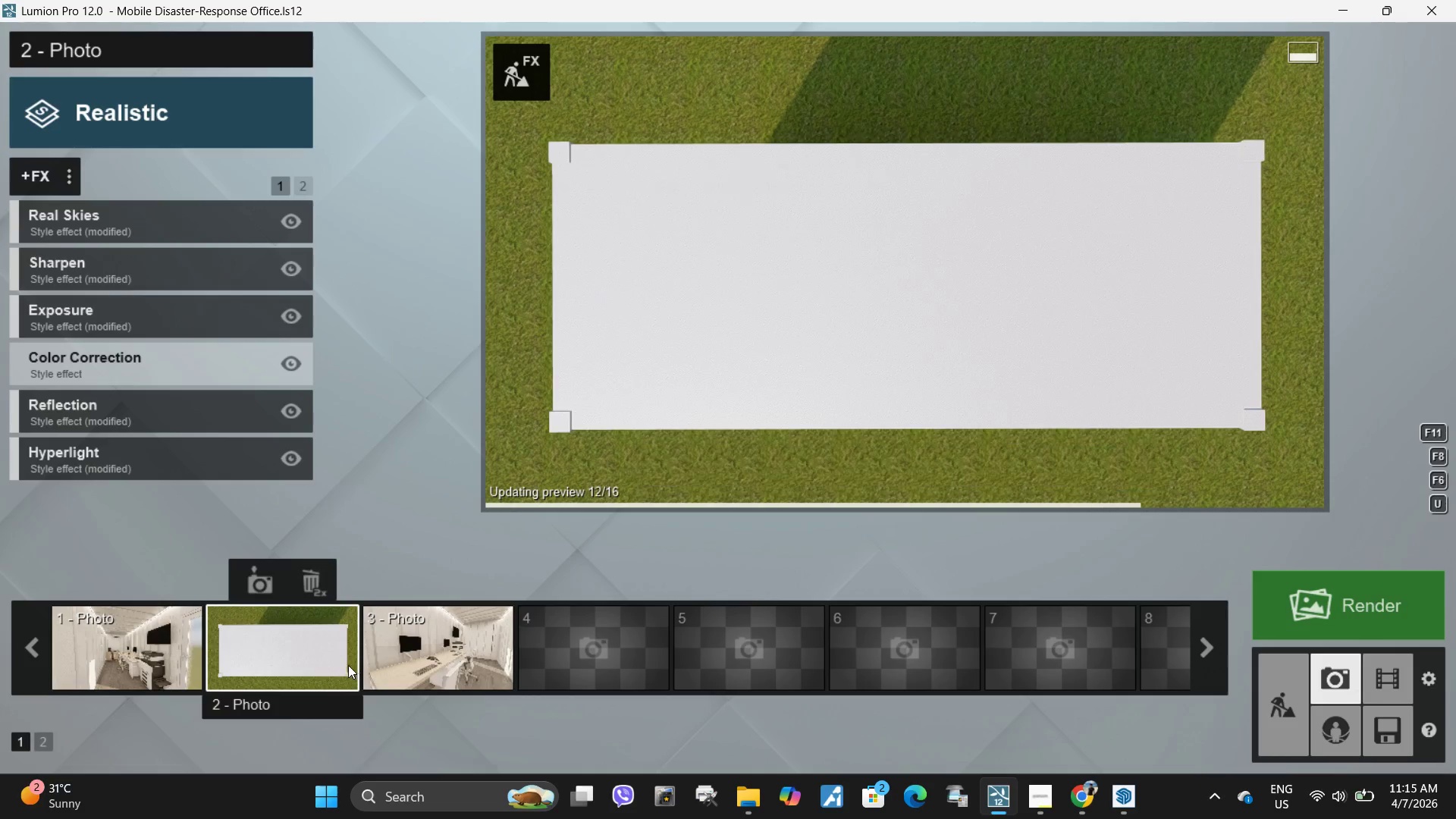 
left_click([168, 647])
 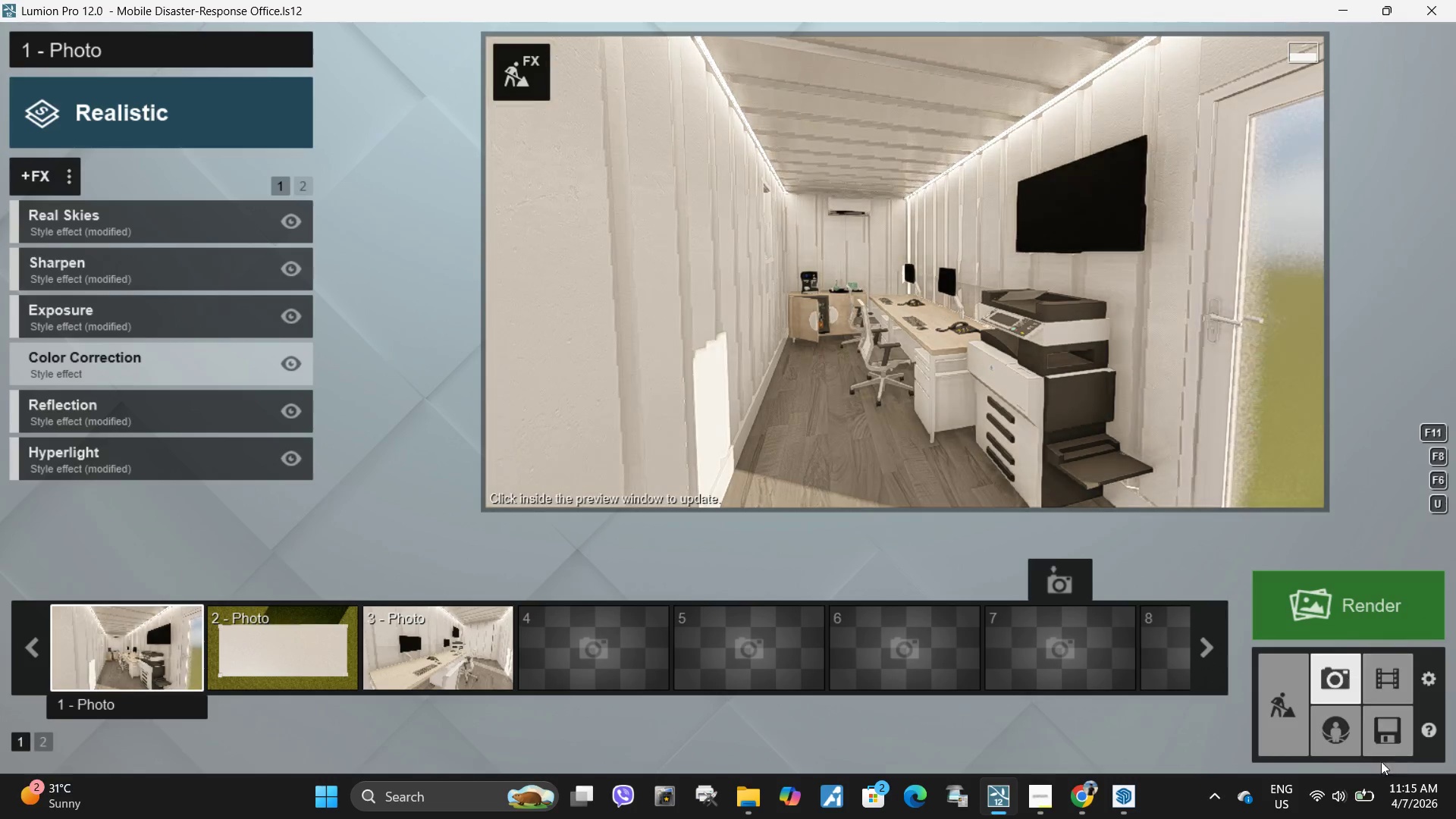 
left_click([1399, 733])
 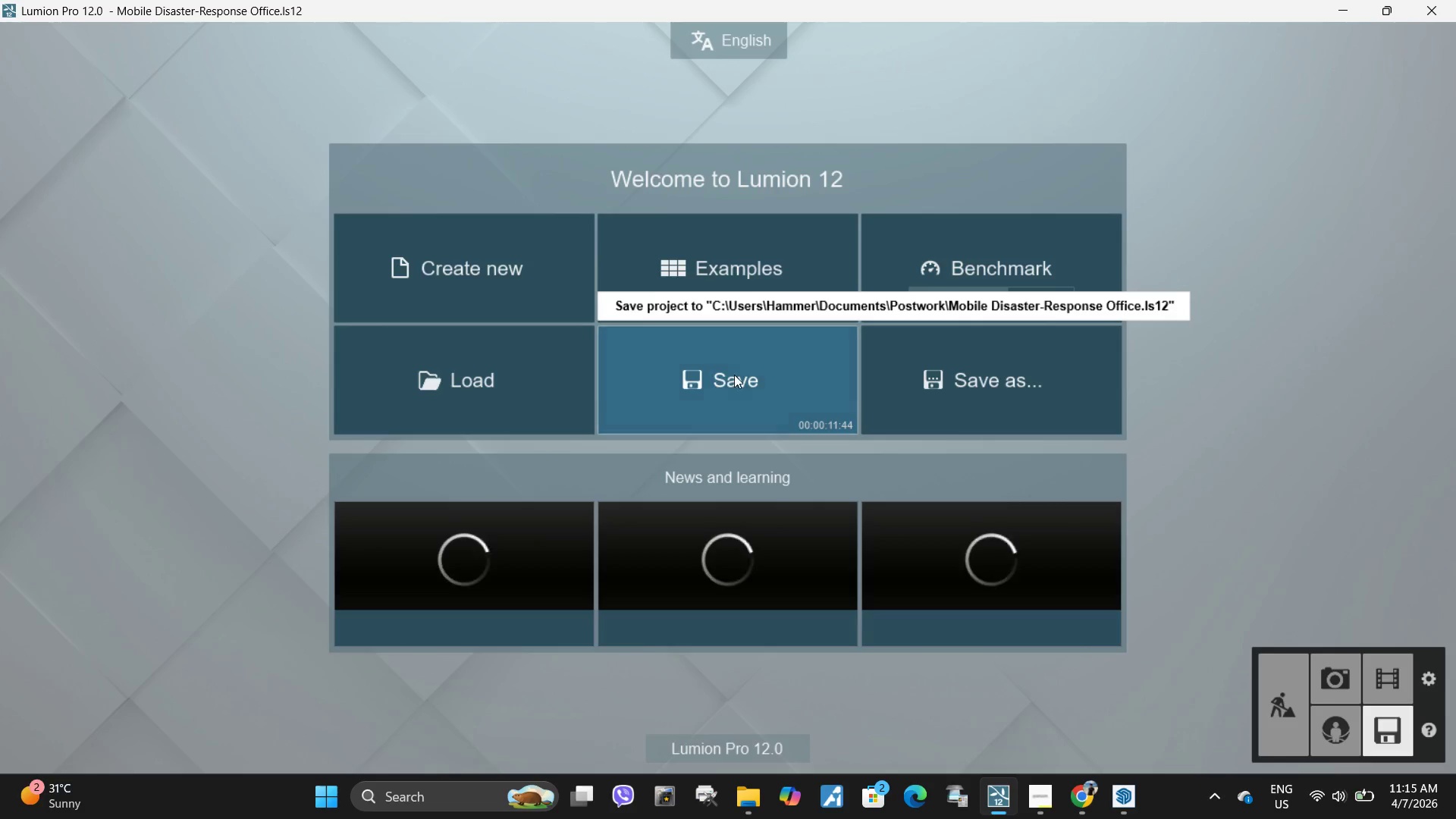 
left_click([734, 375])
 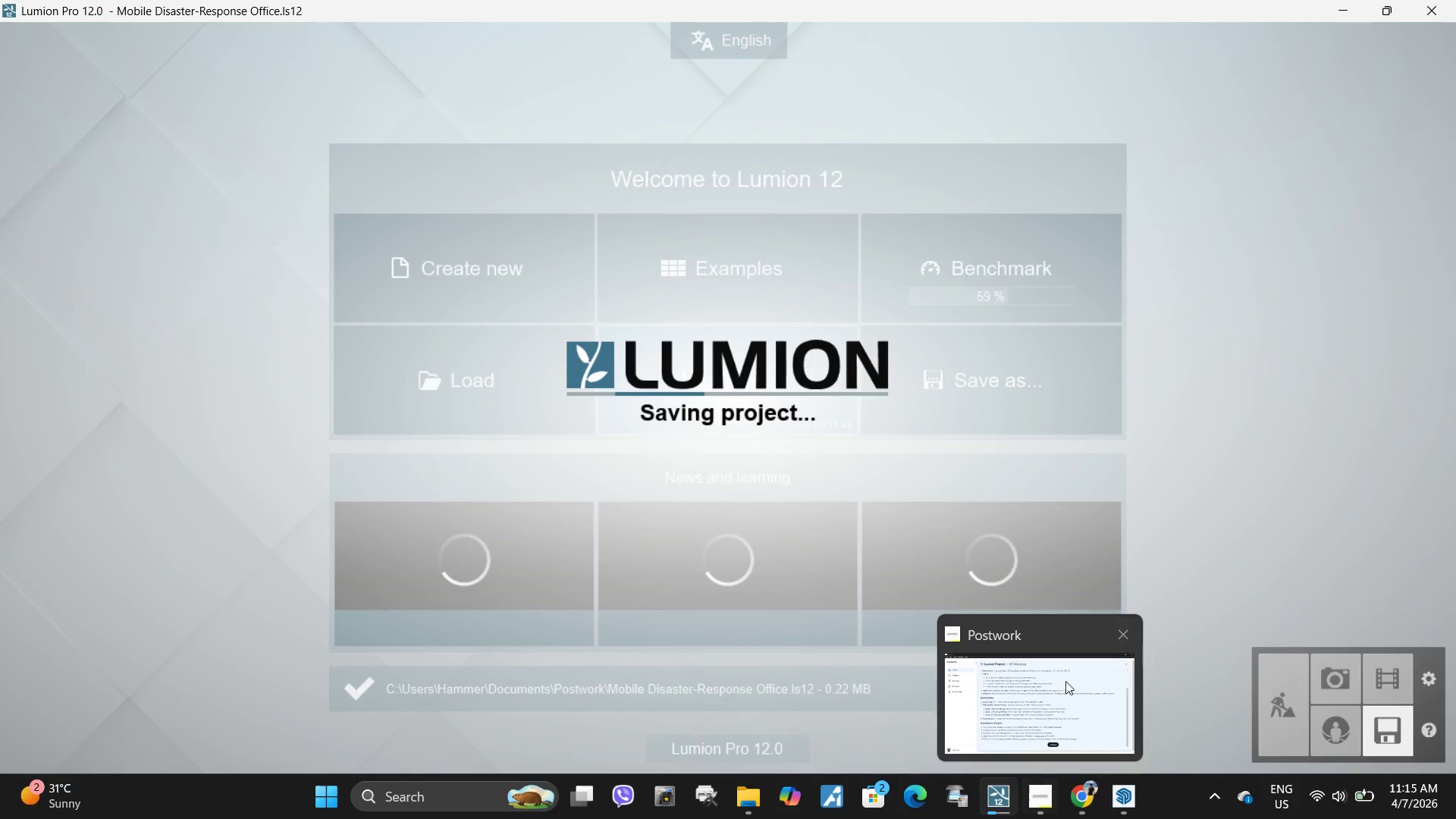 
left_click([1065, 680])